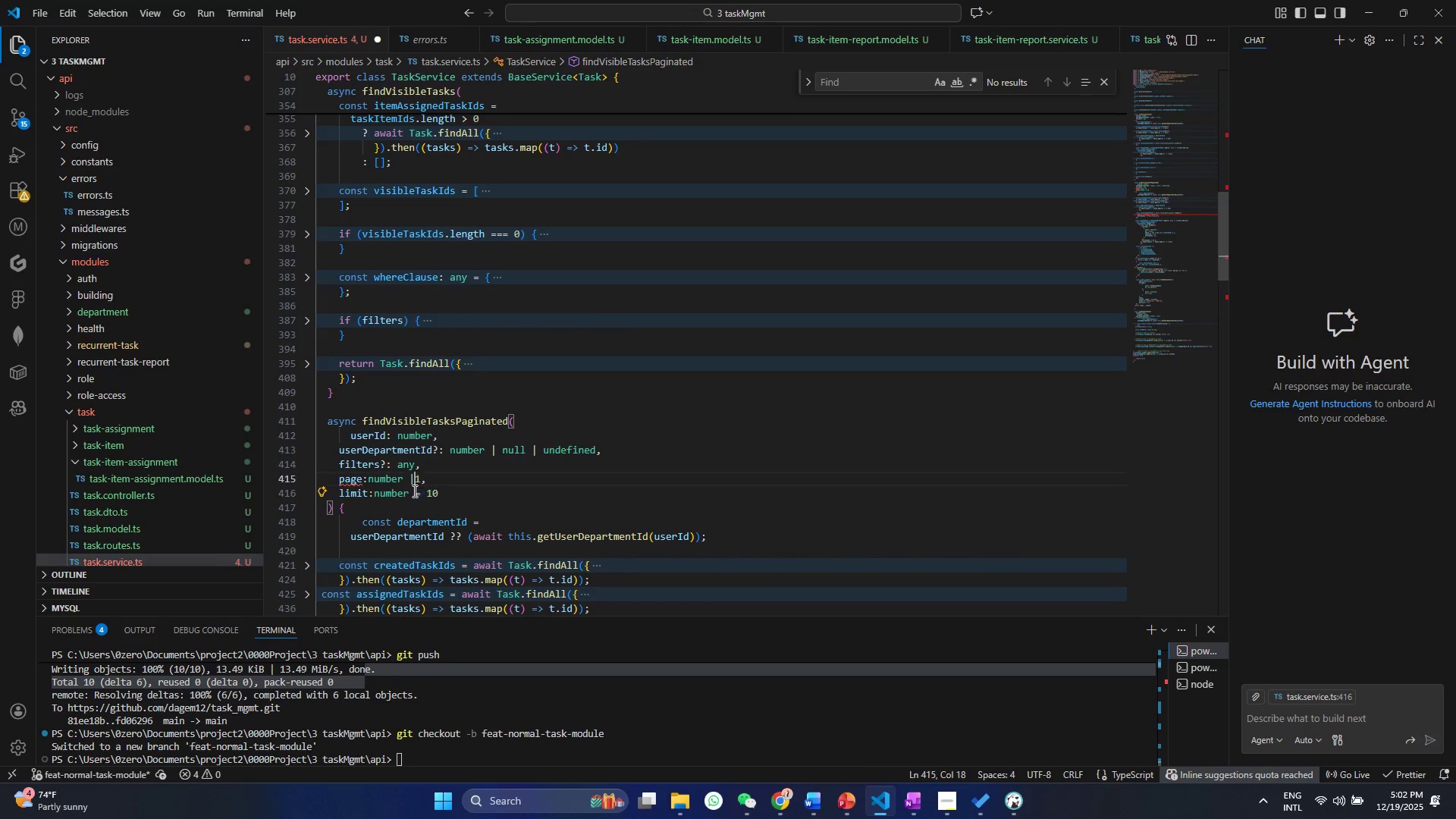 
key(Control+Z)
 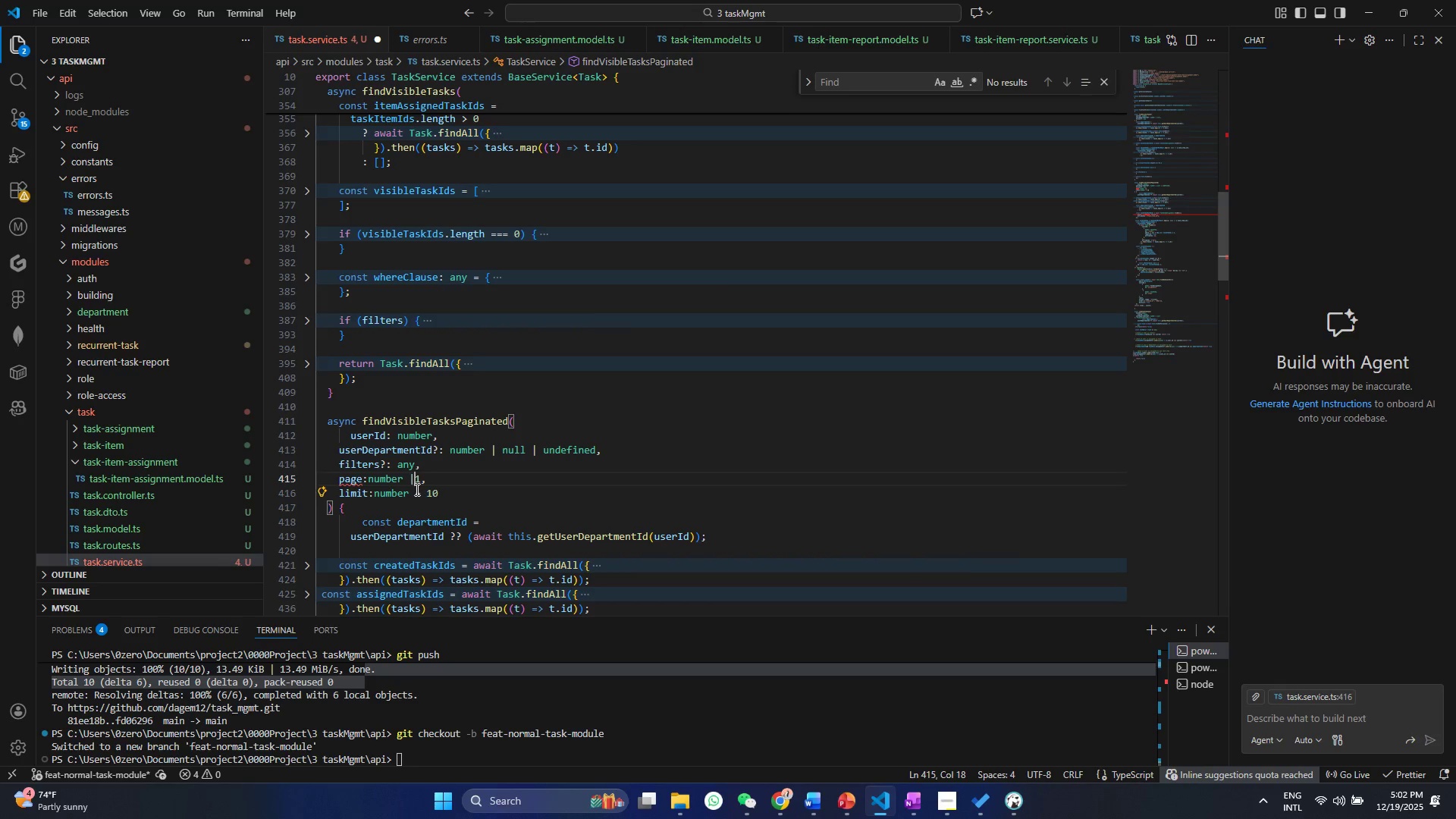 
key(Control+ControlLeft)
 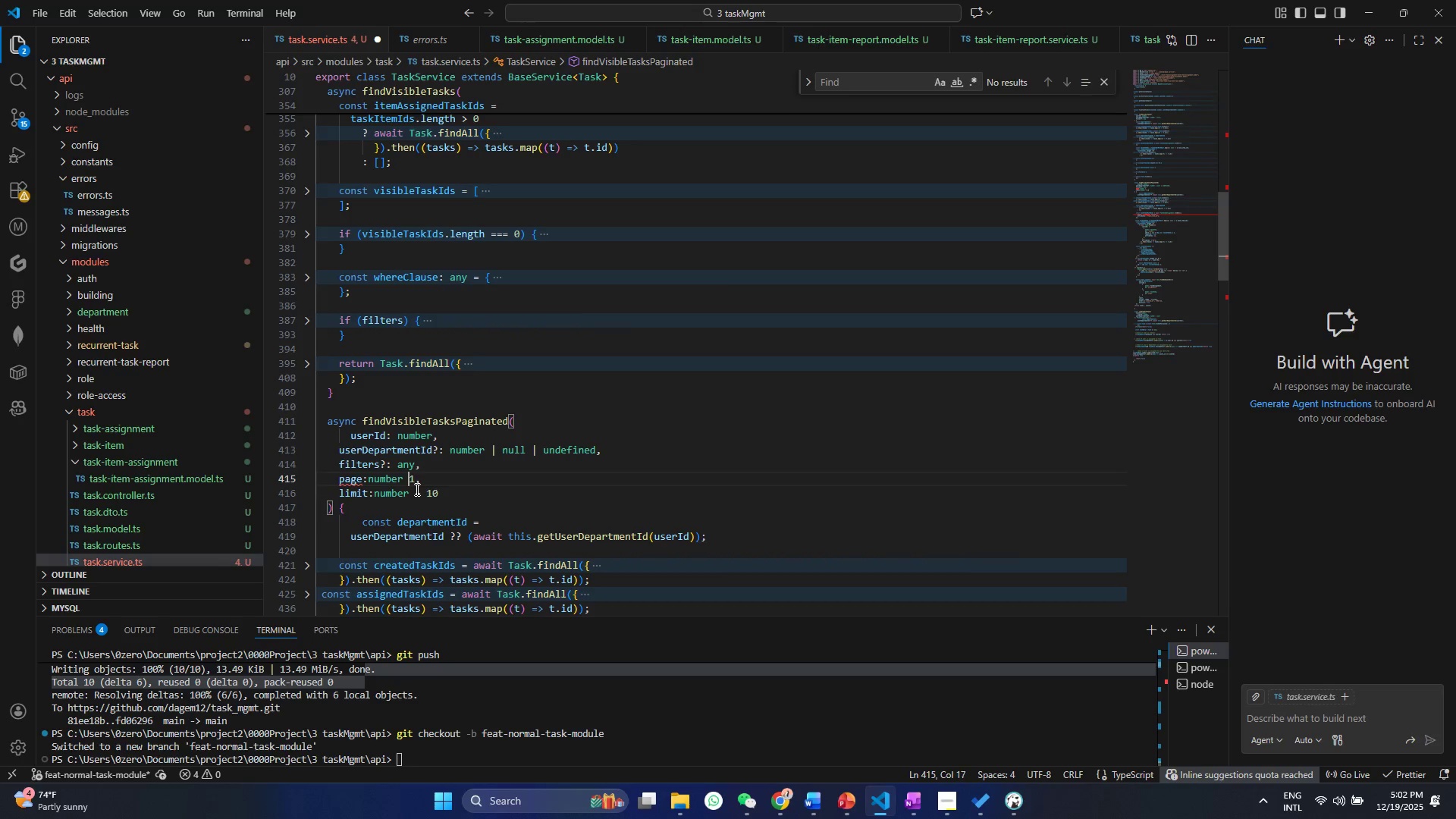 
key(Control+Z)
 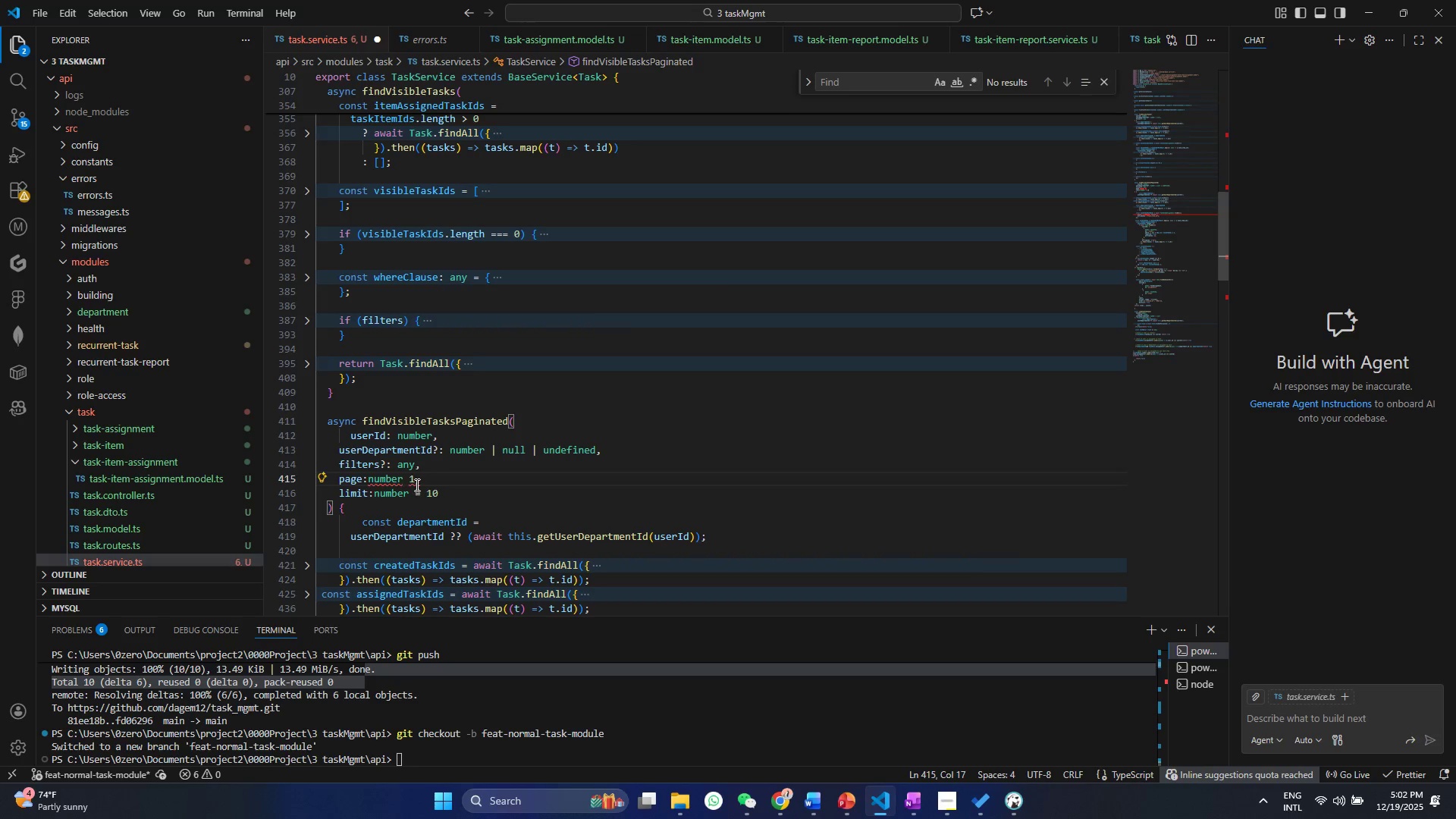 
key(Control+ControlLeft)
 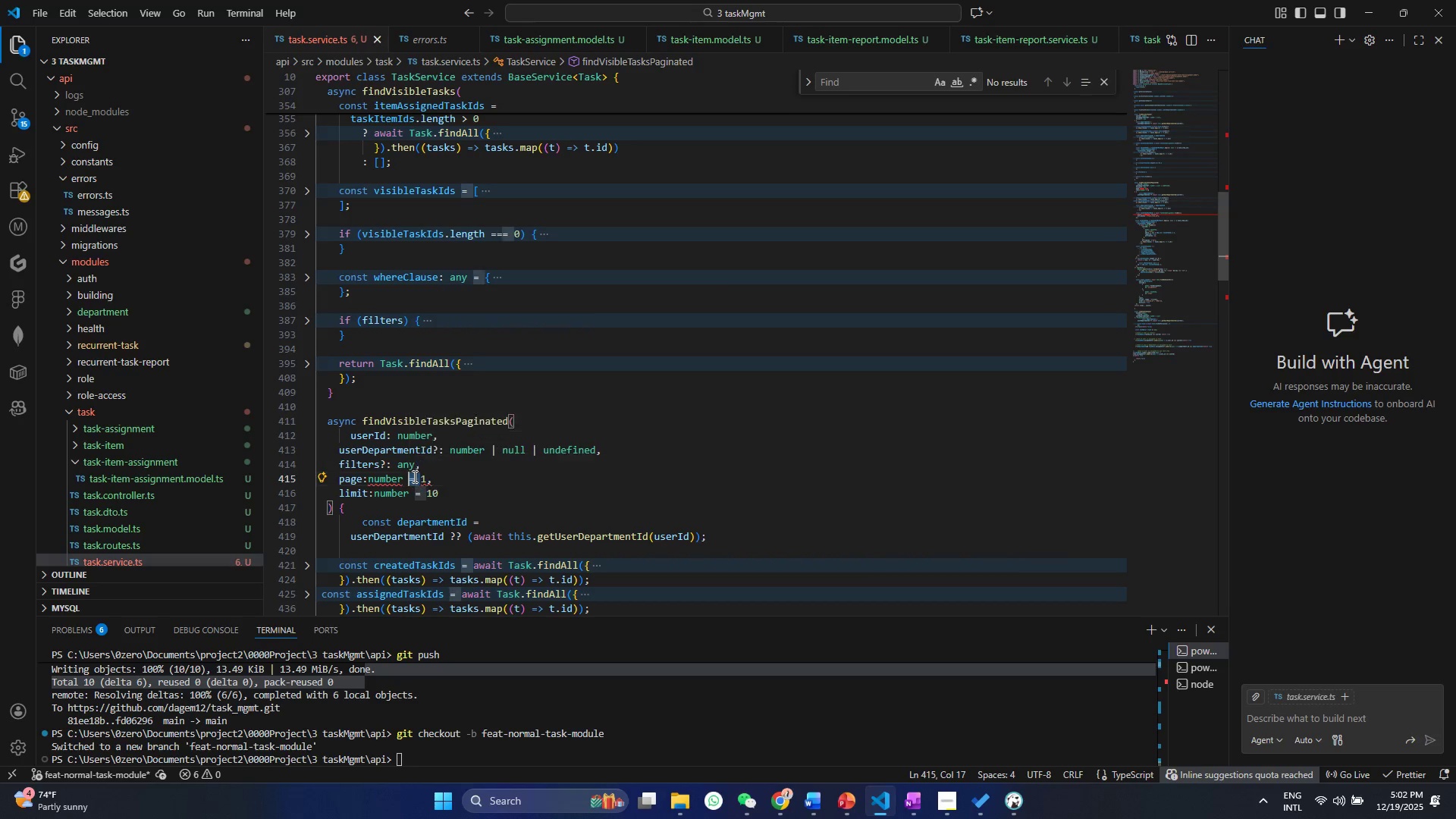 
key(Control+Z)
 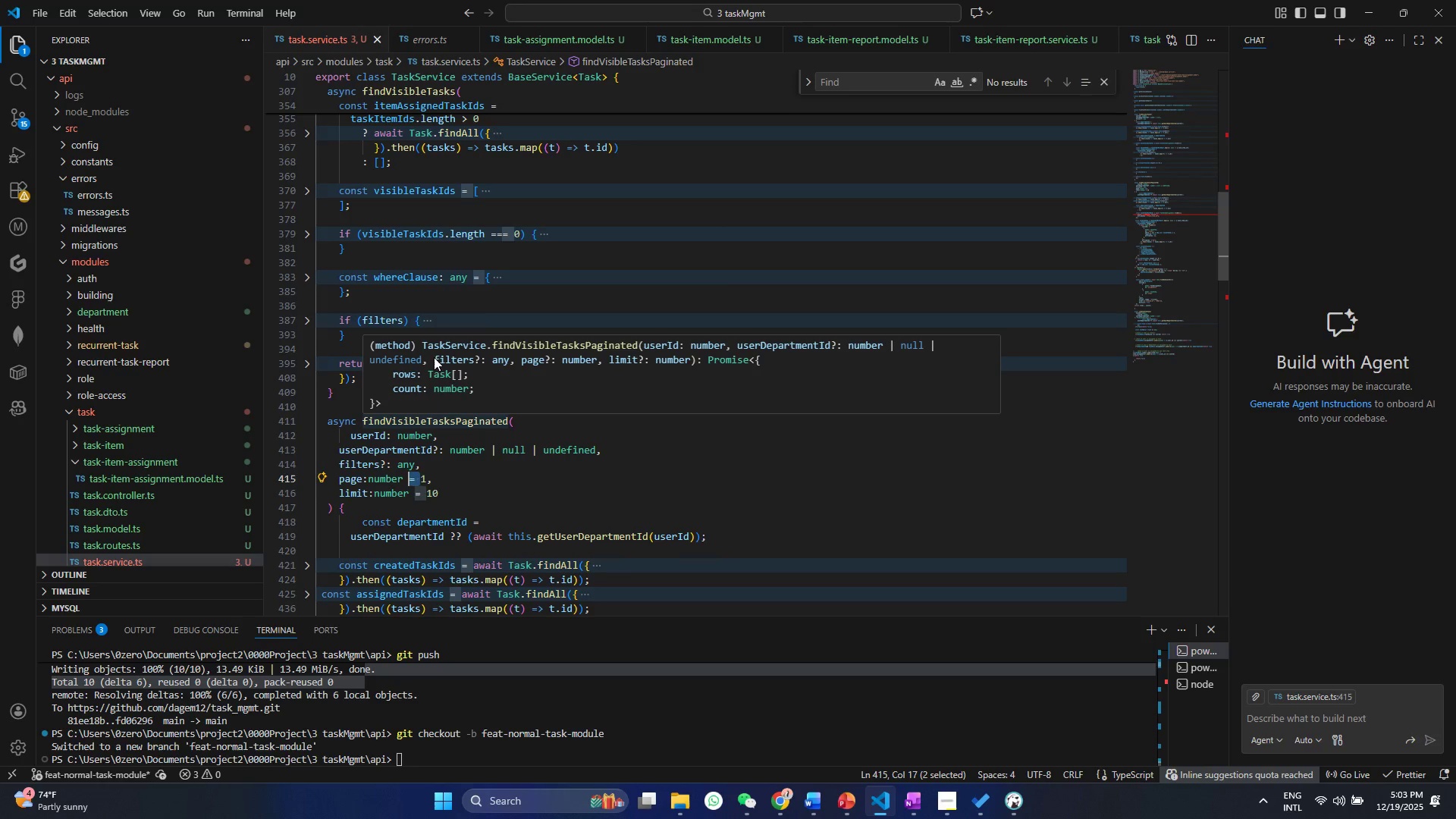 
wait(20.2)
 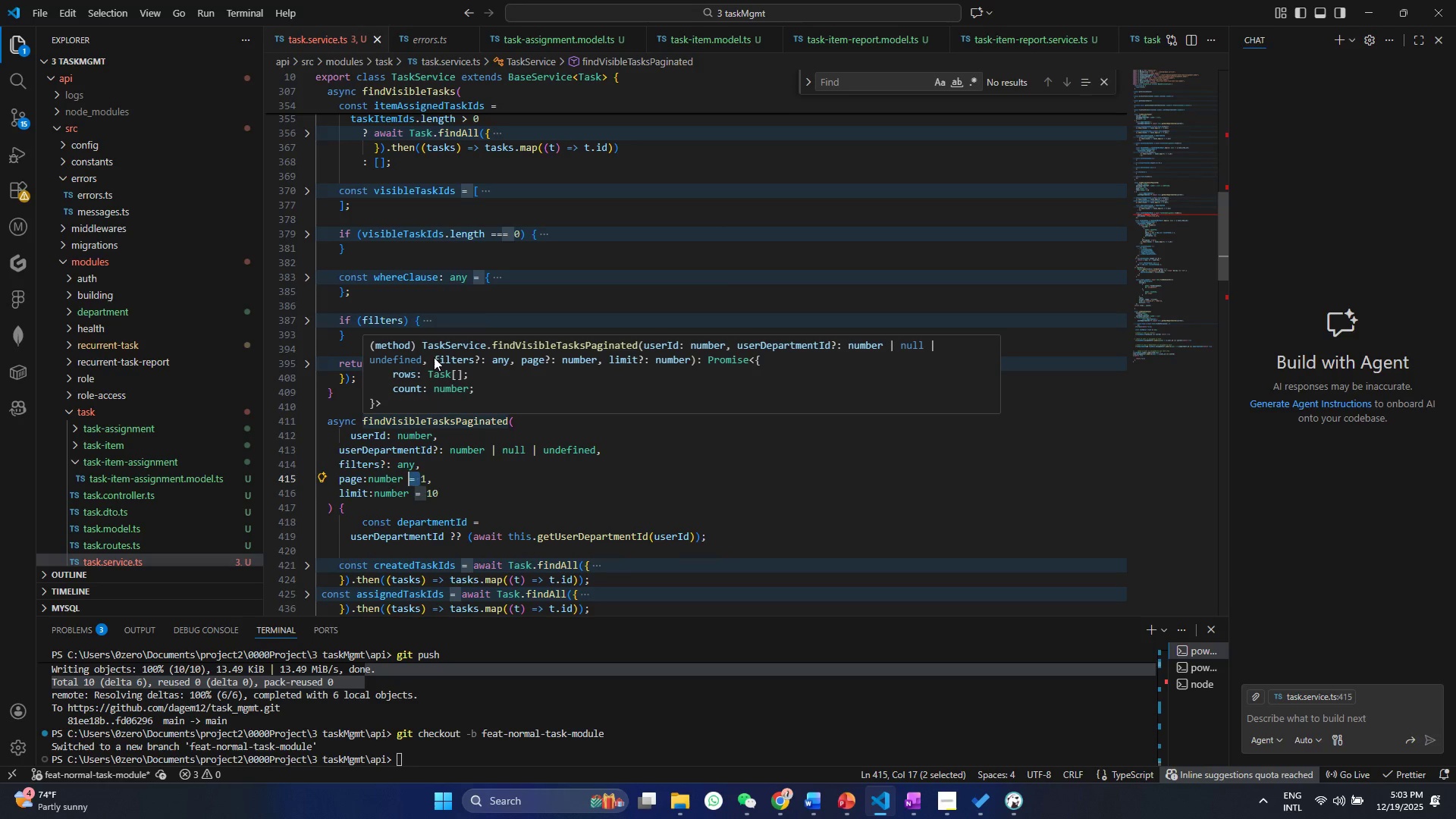 
left_click([645, 487])
 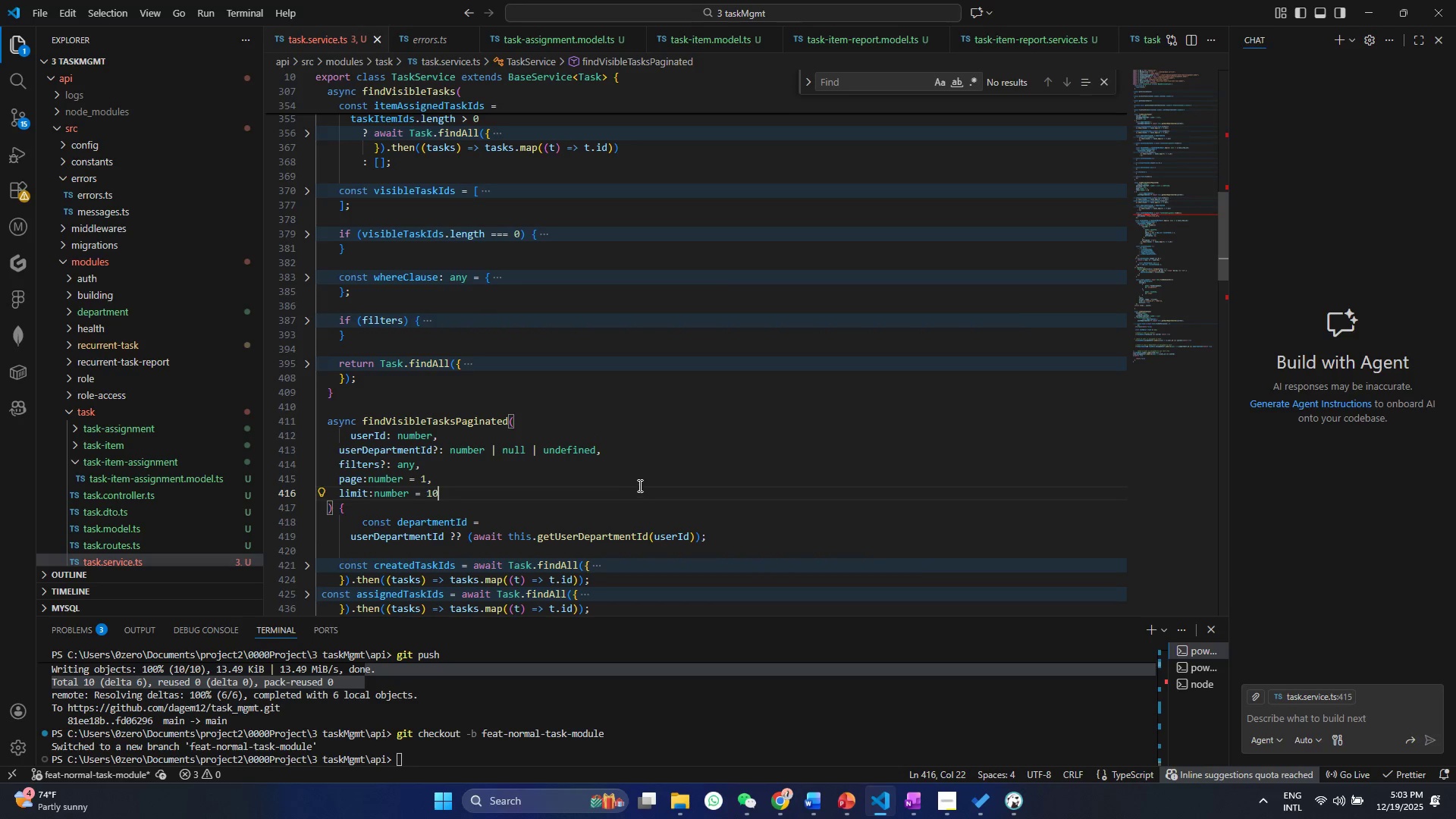 
key(Control+ControlLeft)
 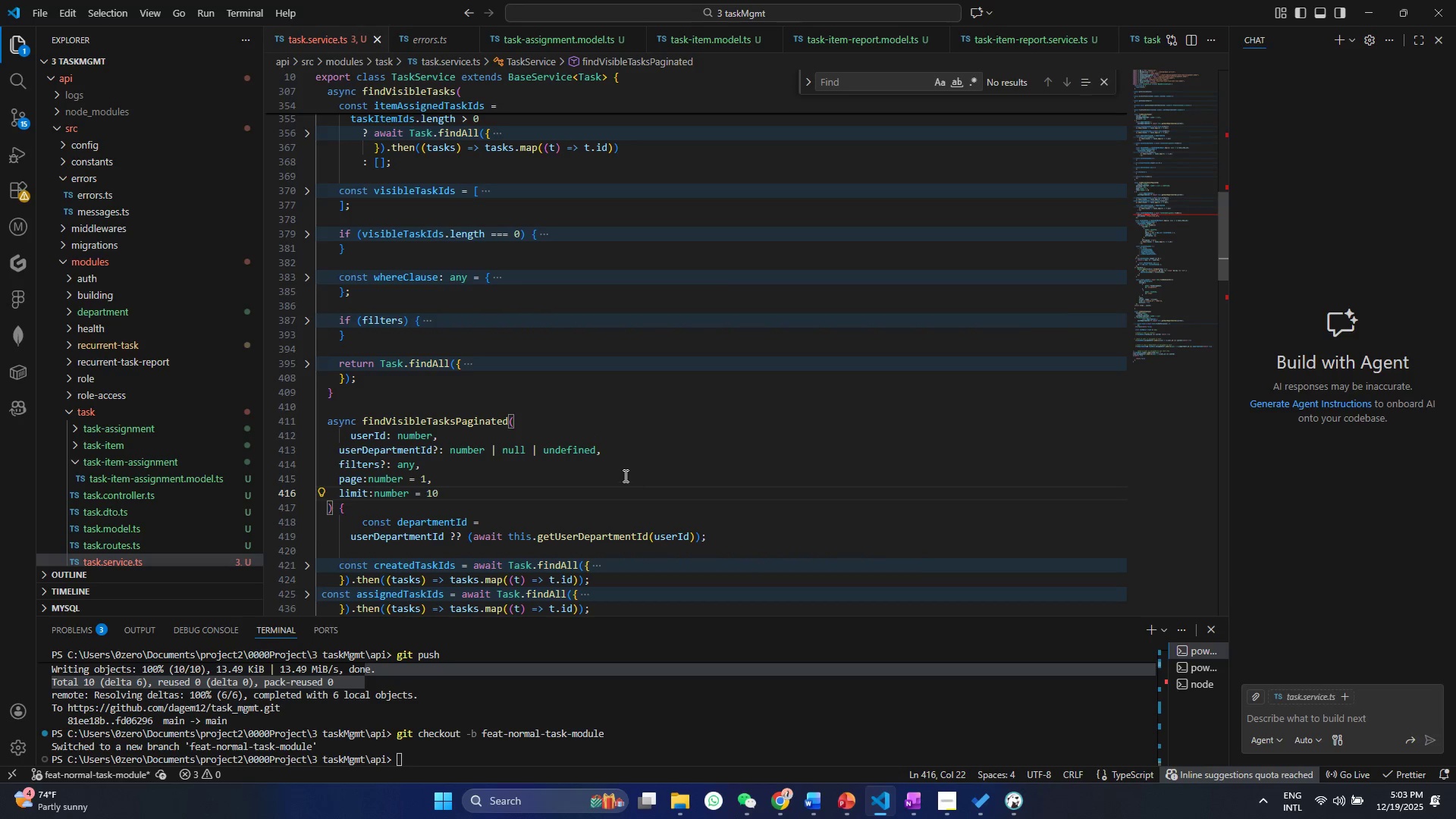 
key(Control+S)
 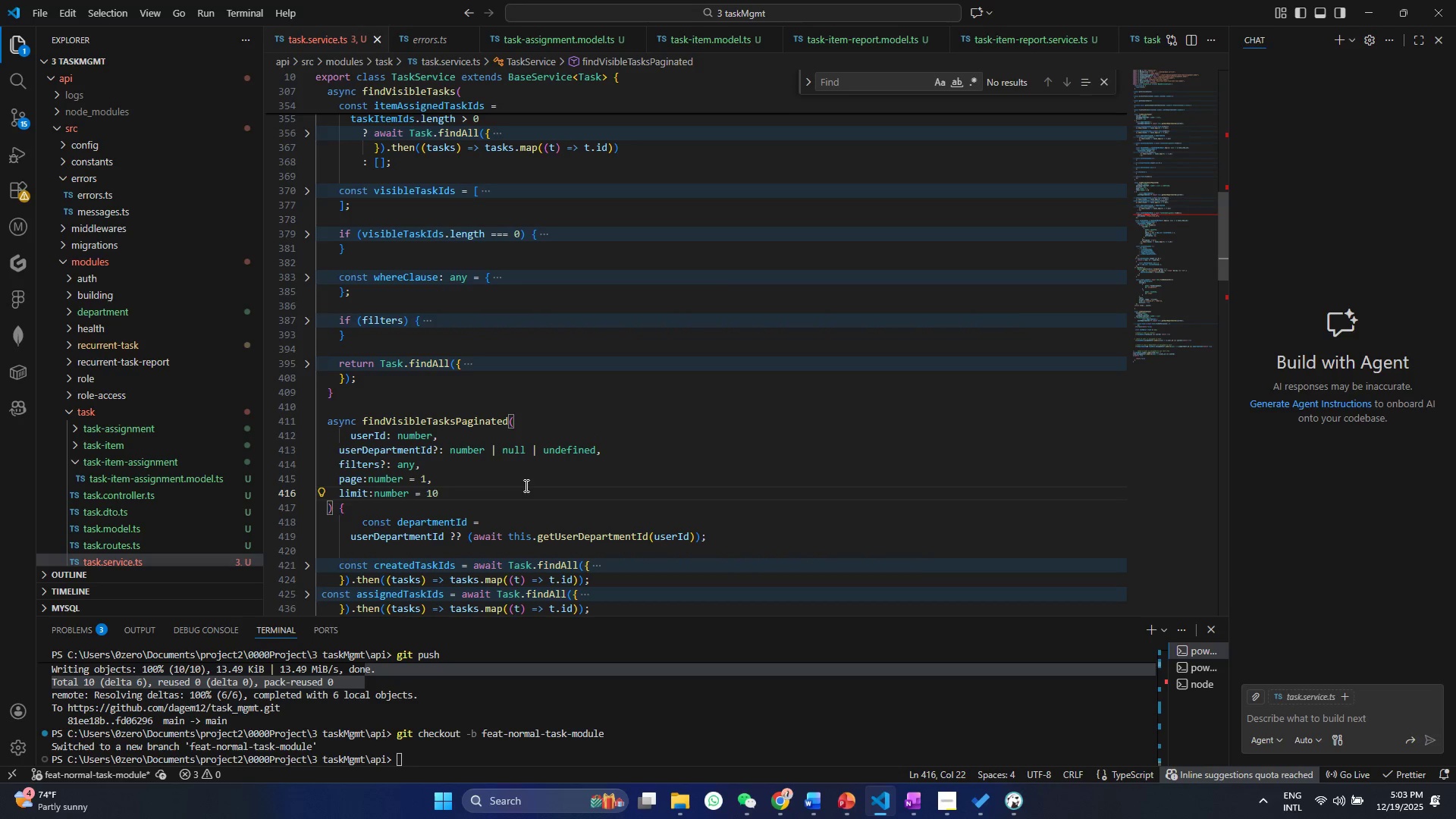 
key(Control+ControlLeft)
 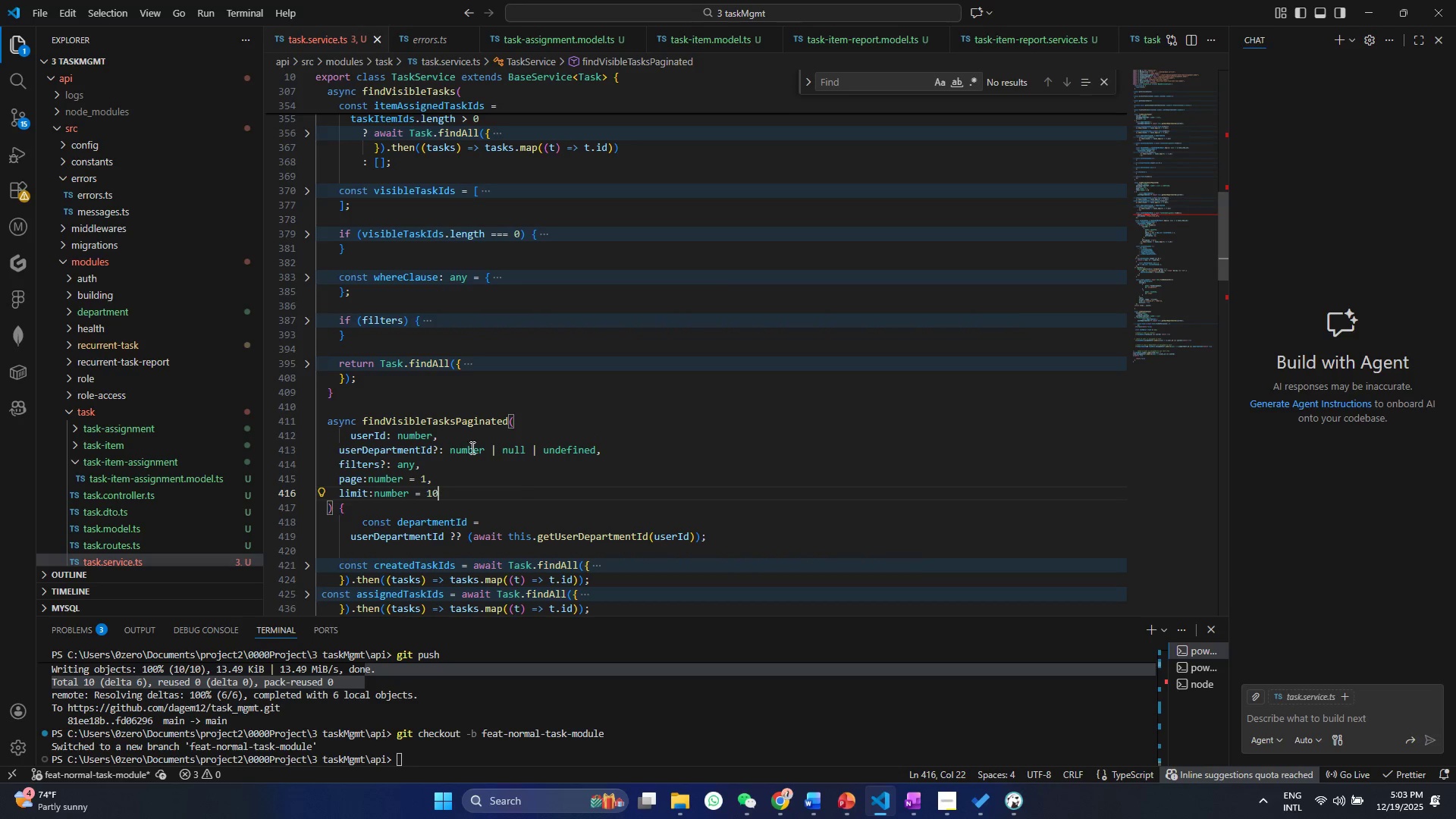 
key(Control+S)
 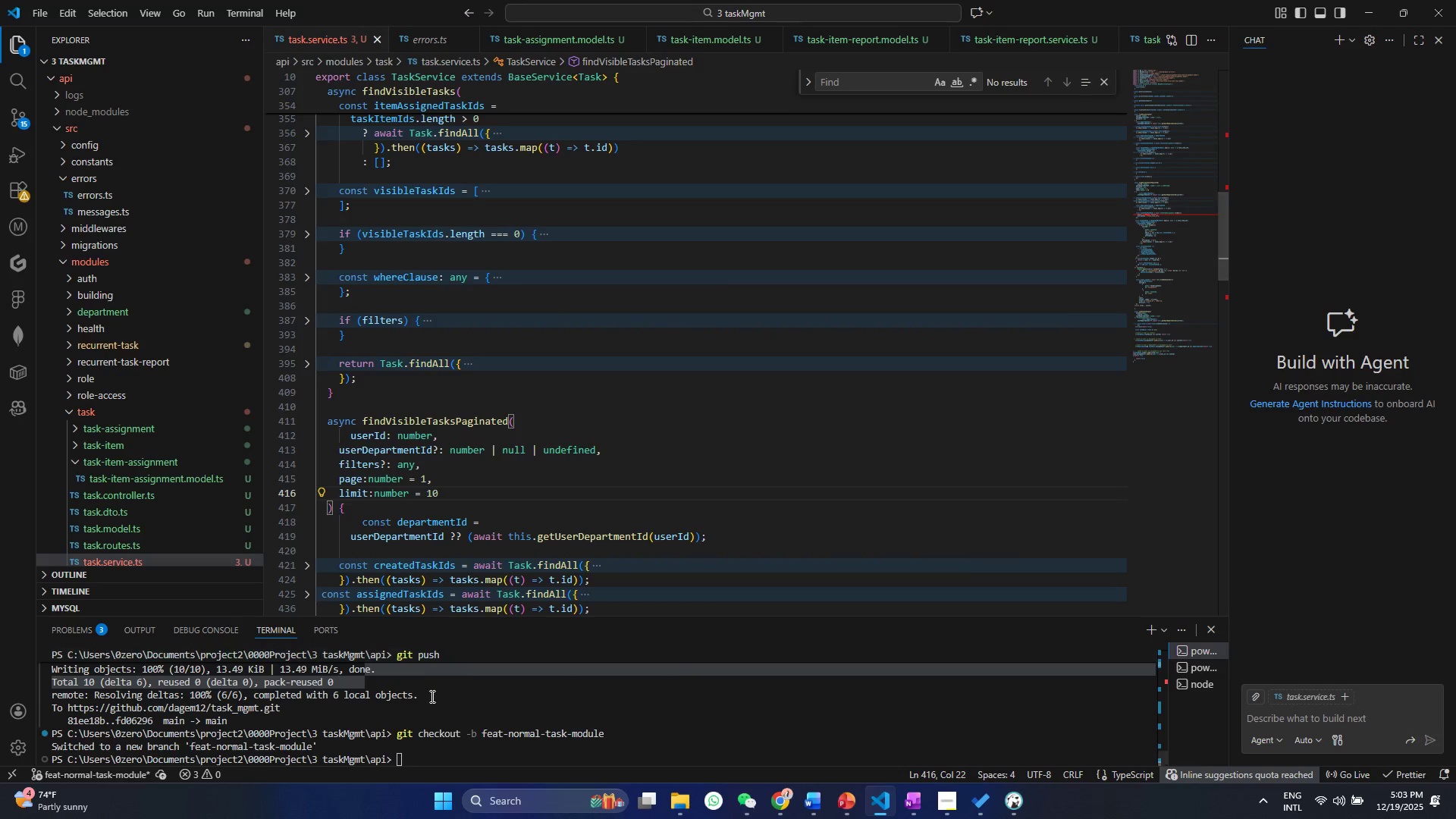 
left_click([449, 740])
 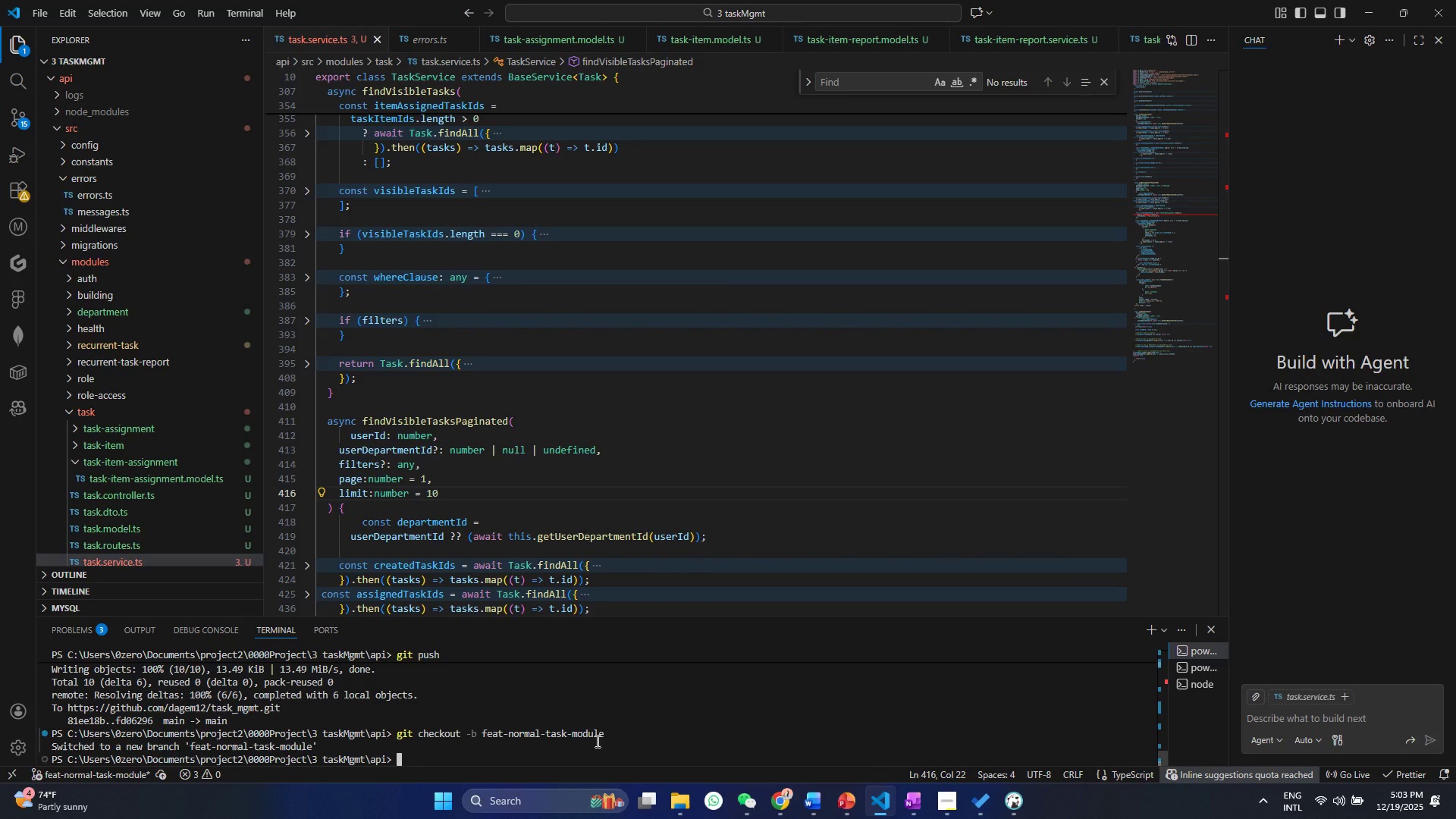 
type(git add , )
key(Backspace)
key(Backspace)
type(.)
 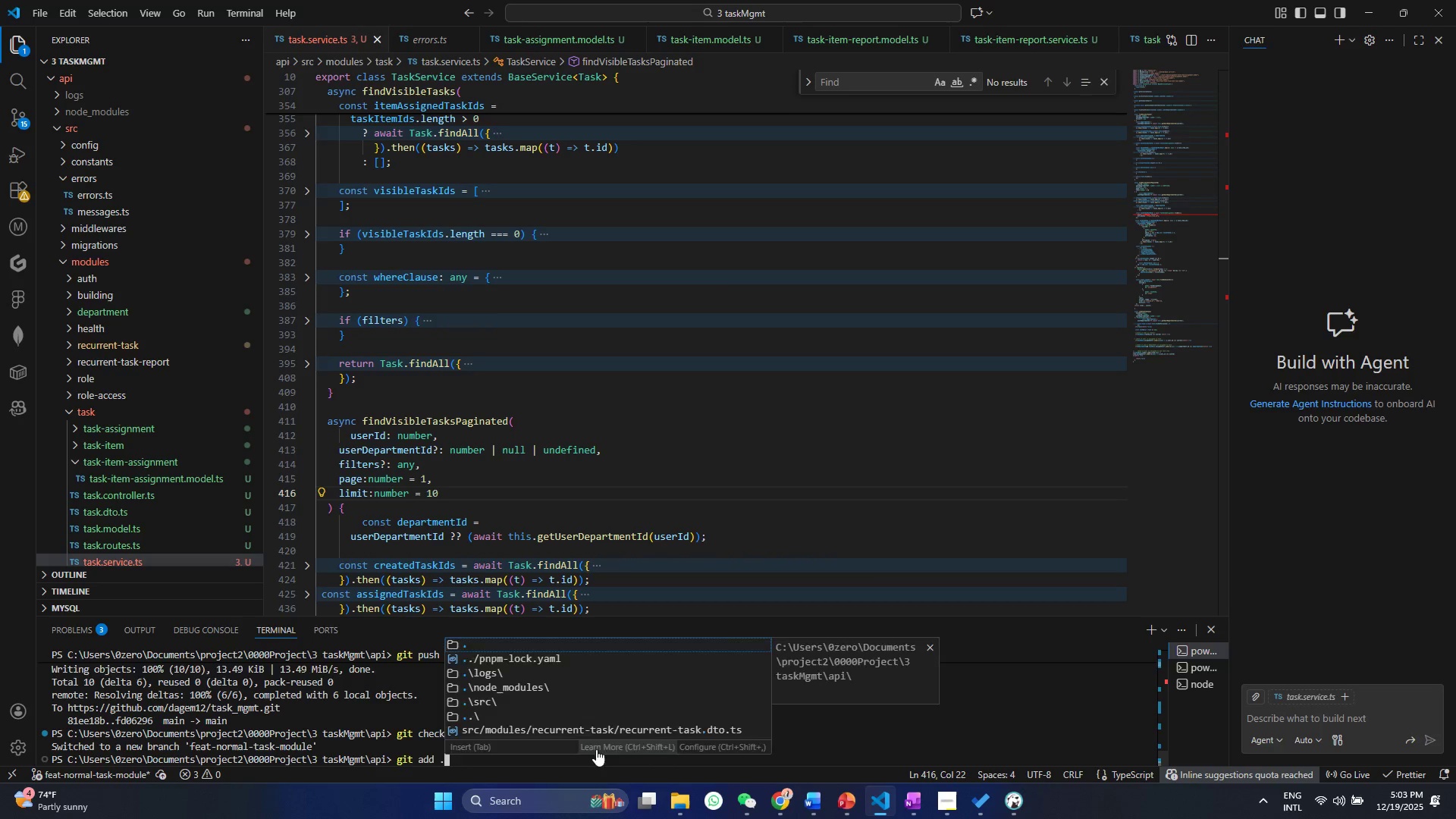 
key(Enter)
 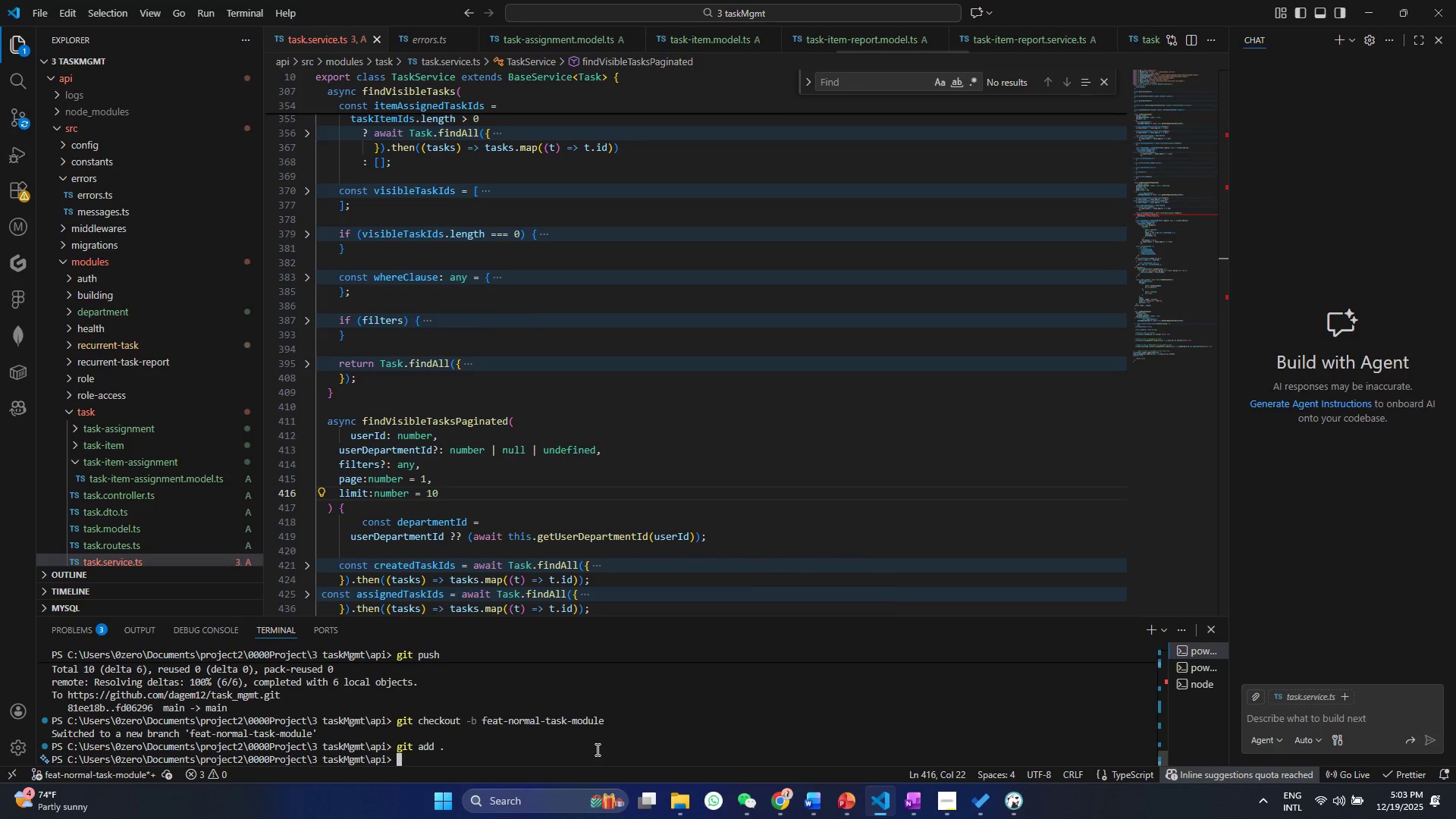 
type(git commit -m "")
 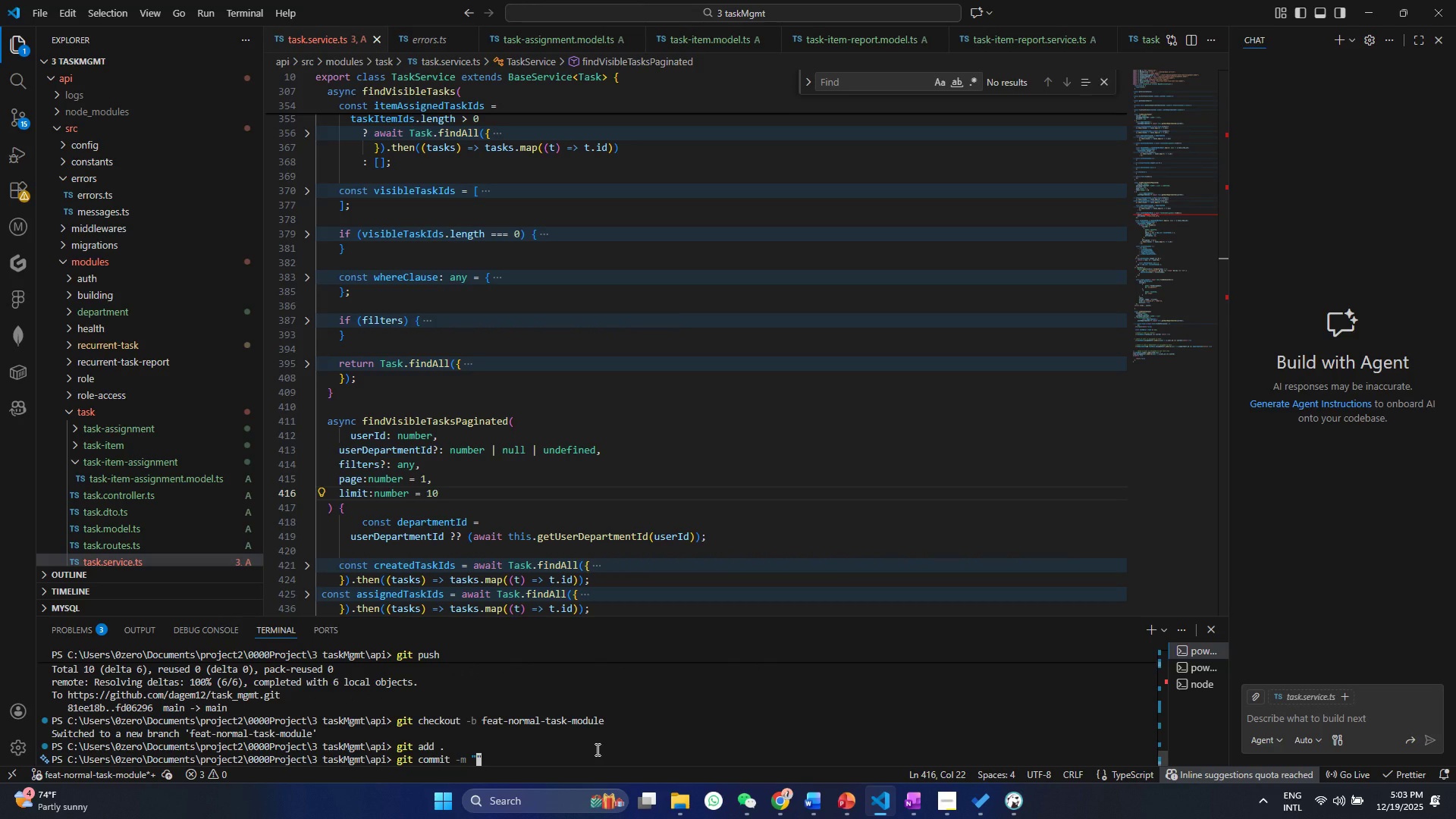 
 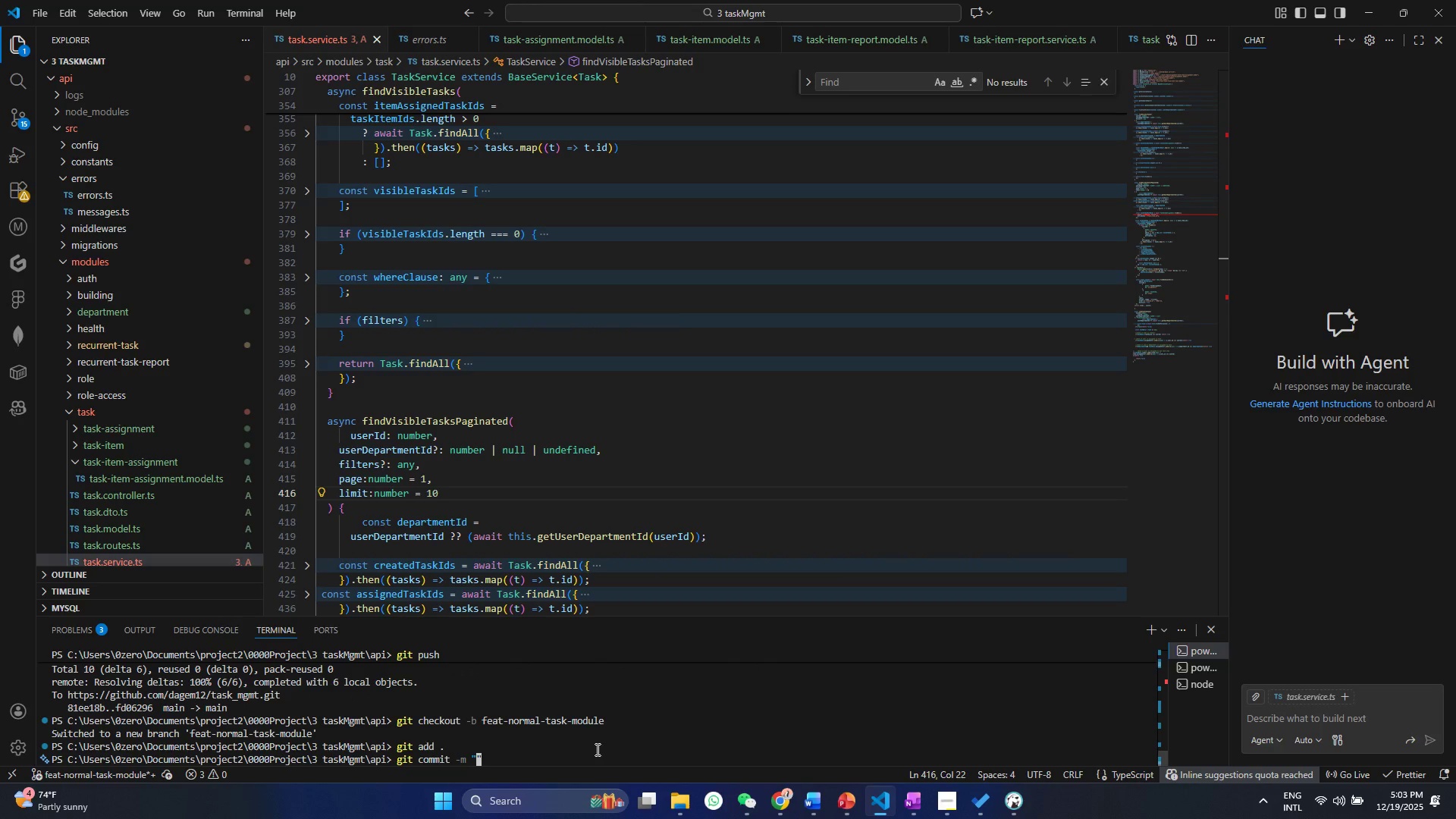 
key(ArrowLeft)
 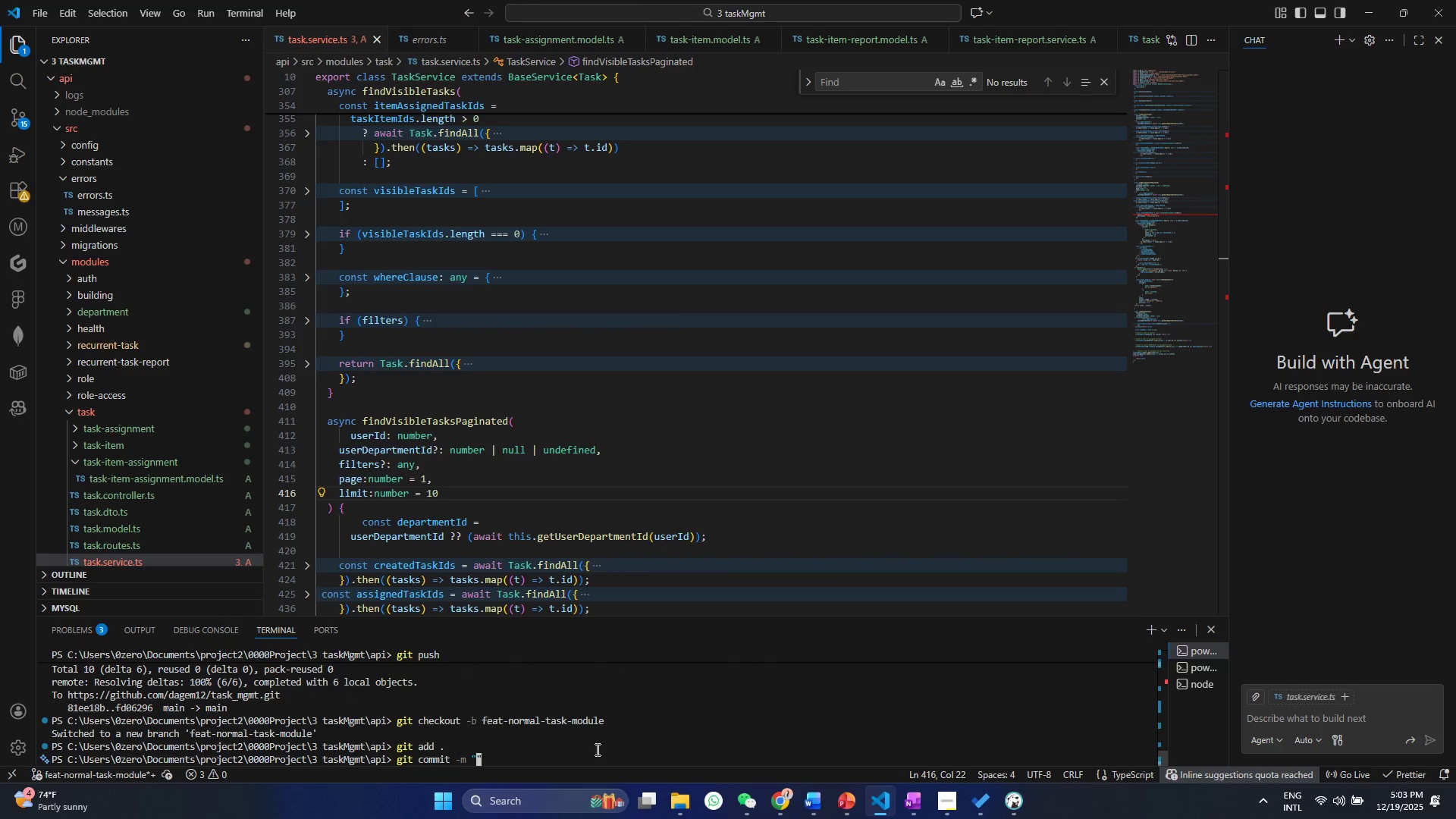 
type(feat: nirmal)
key(Backspace)
key(Backspace)
key(Backspace)
key(Backspace)
key(Backspace)
type(ormal task modujk)
key(Backspace)
key(Backspace)
type(le)
 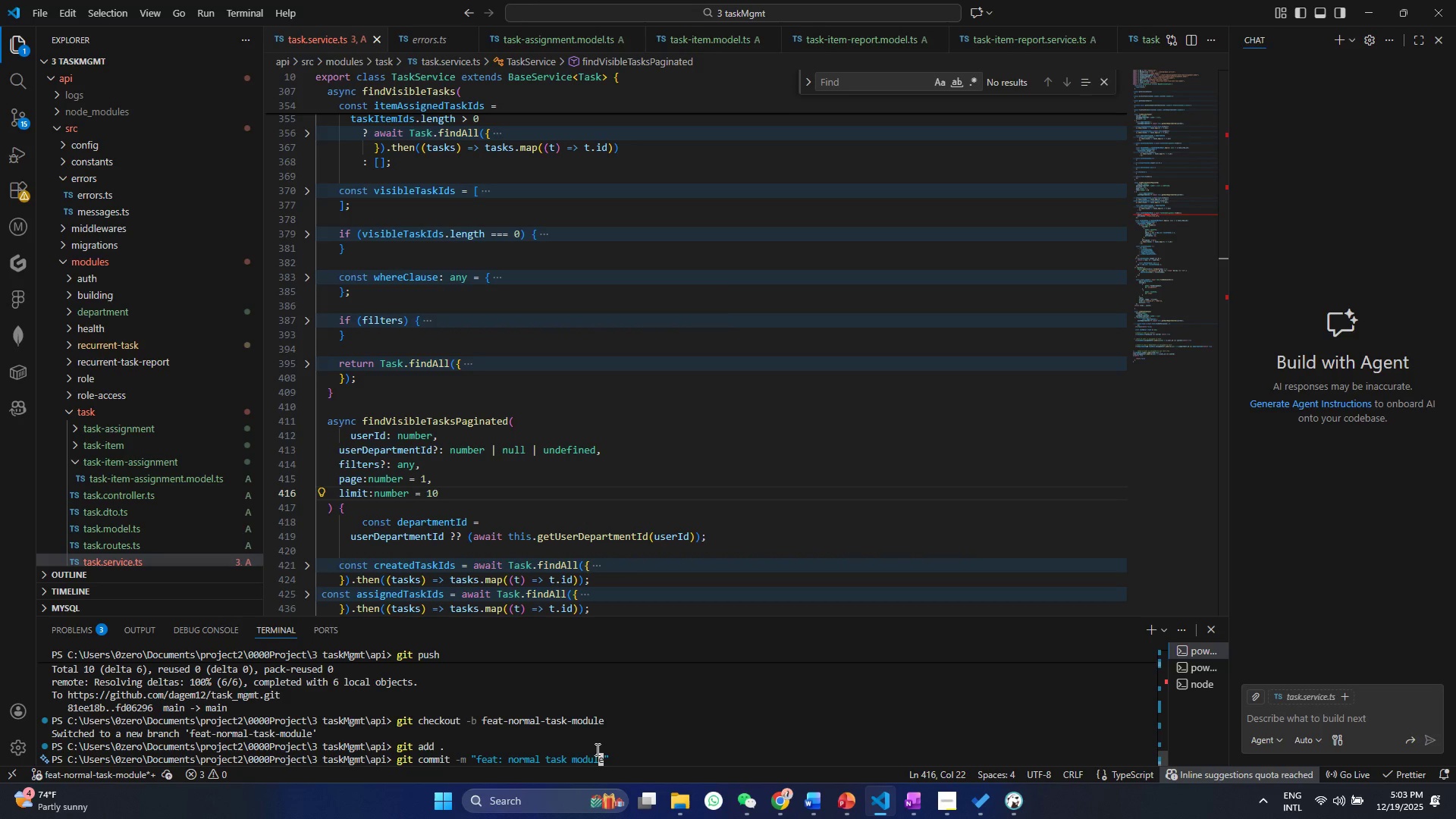 
 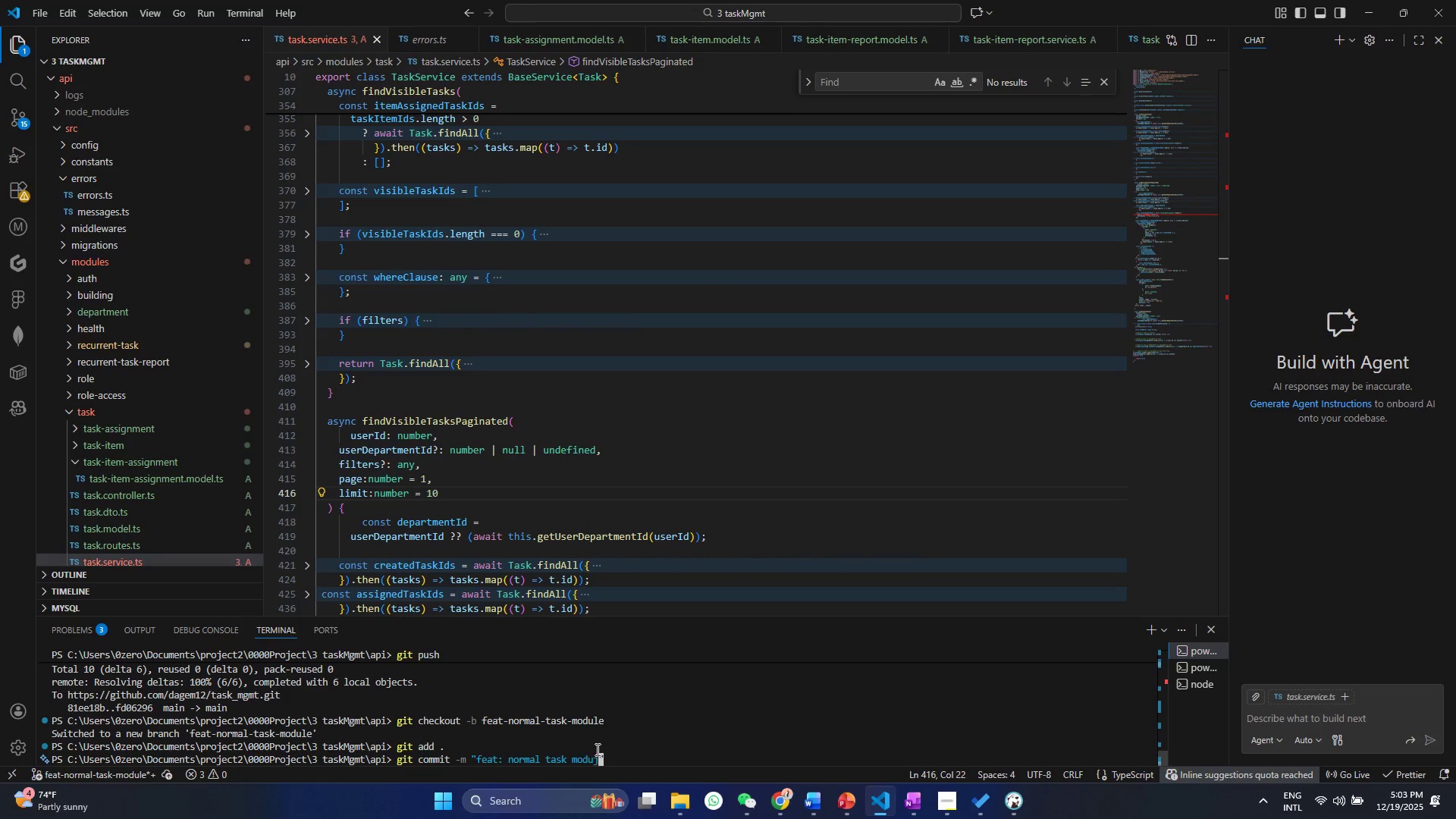 
hold_key(key=ArrowLeft, duration=1.0)
 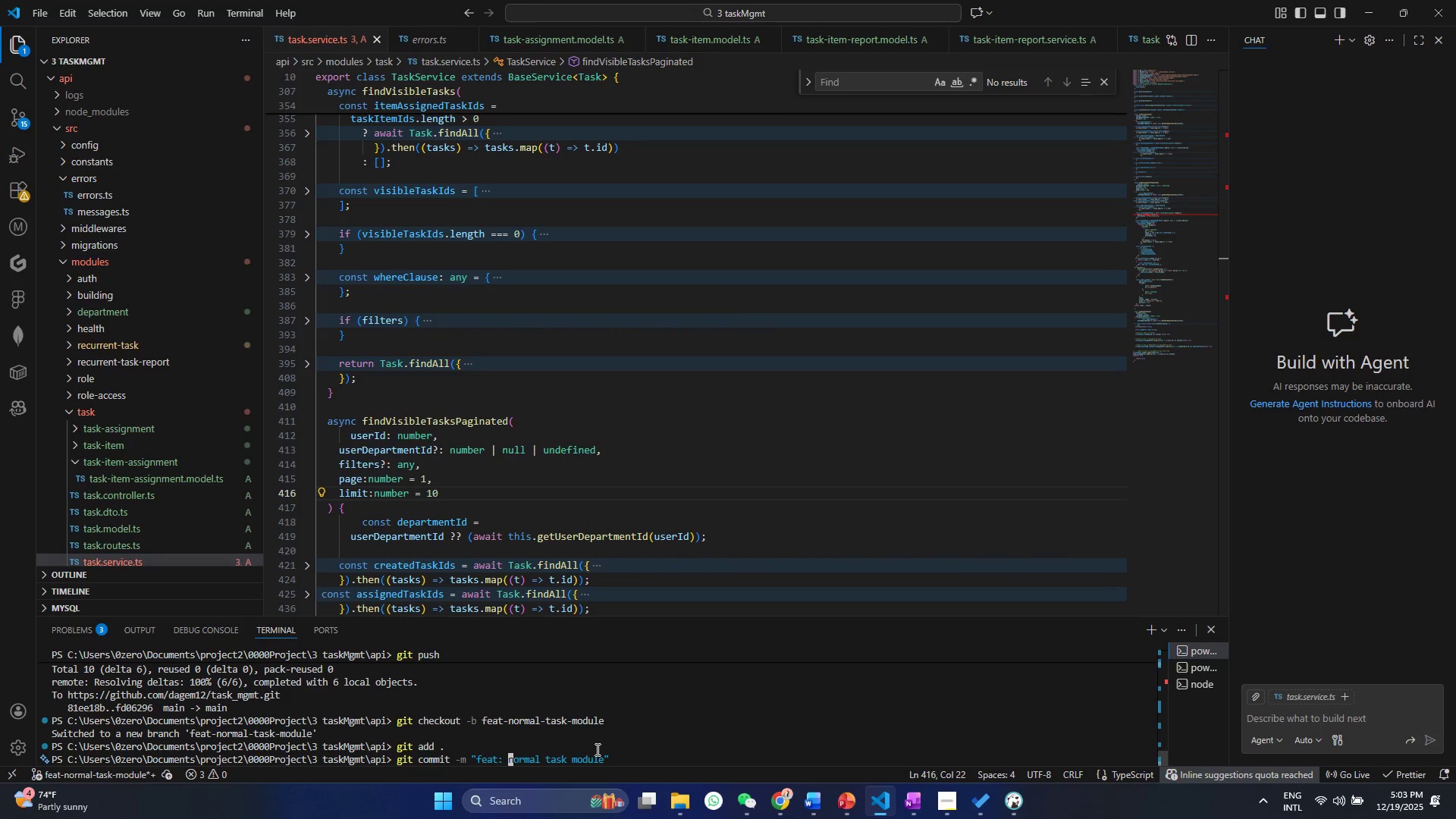 
key(ArrowLeft)
 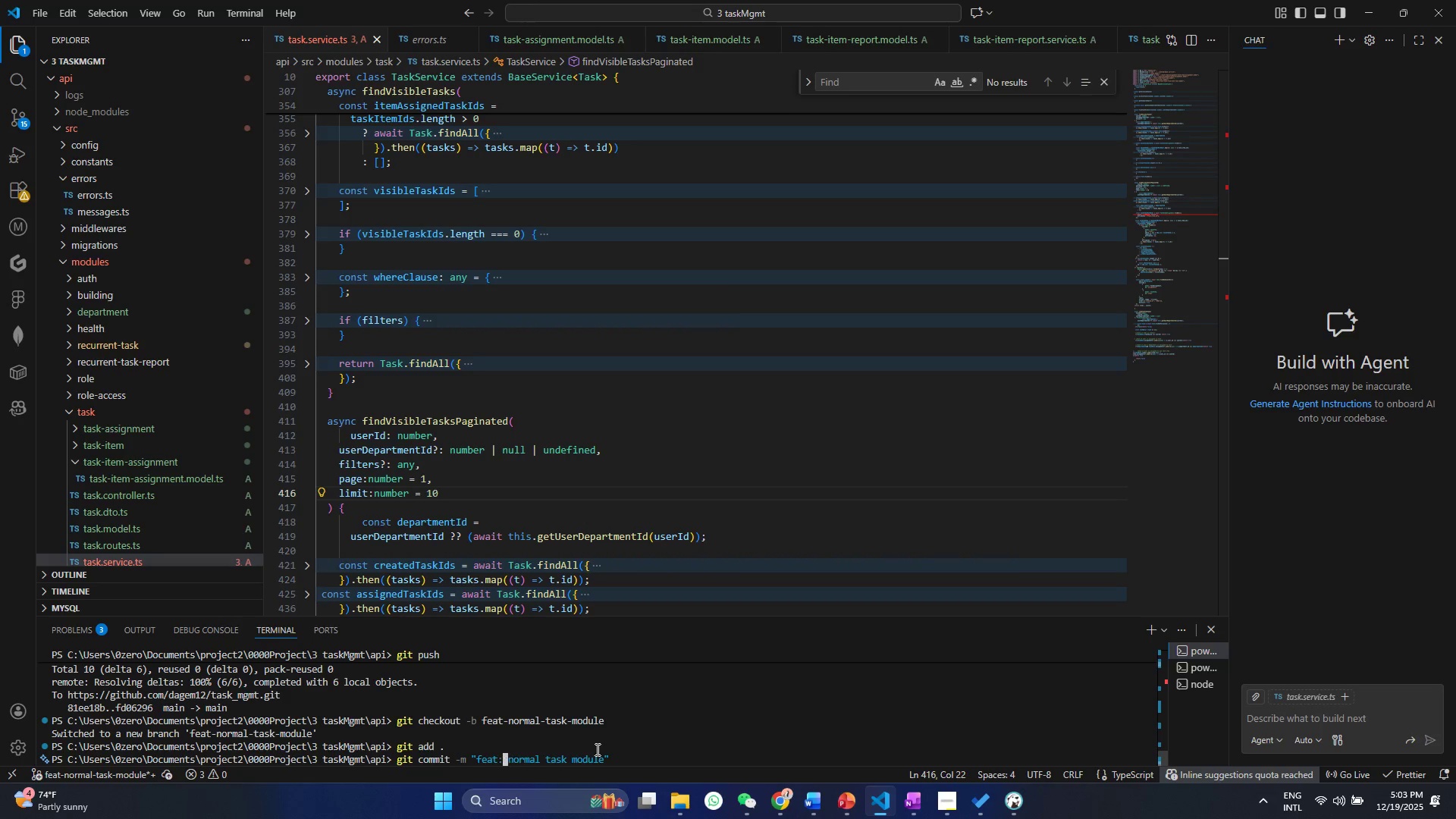 
key(ArrowLeft)
 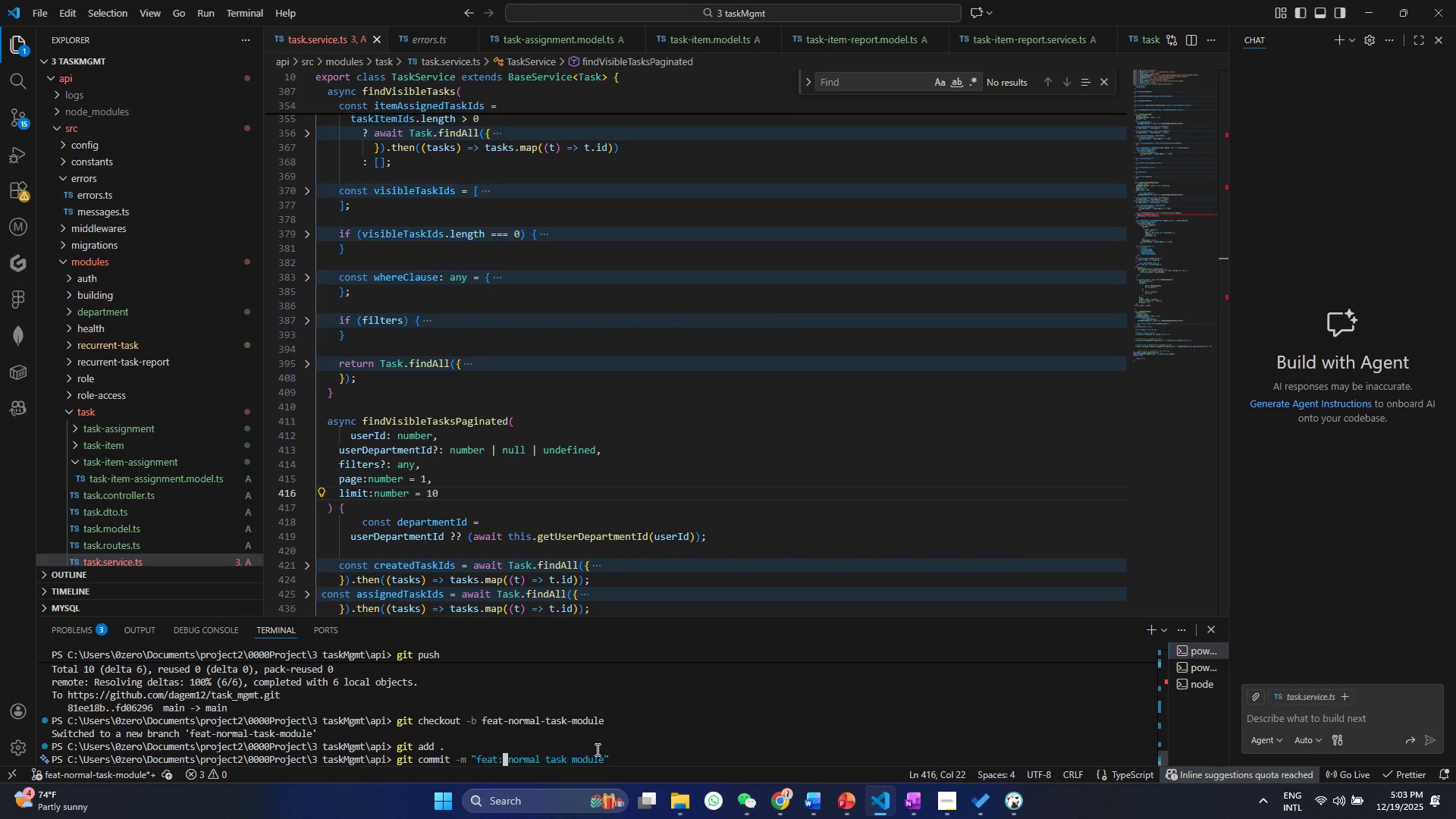 
type(implm)
key(Backspace)
type(em)
 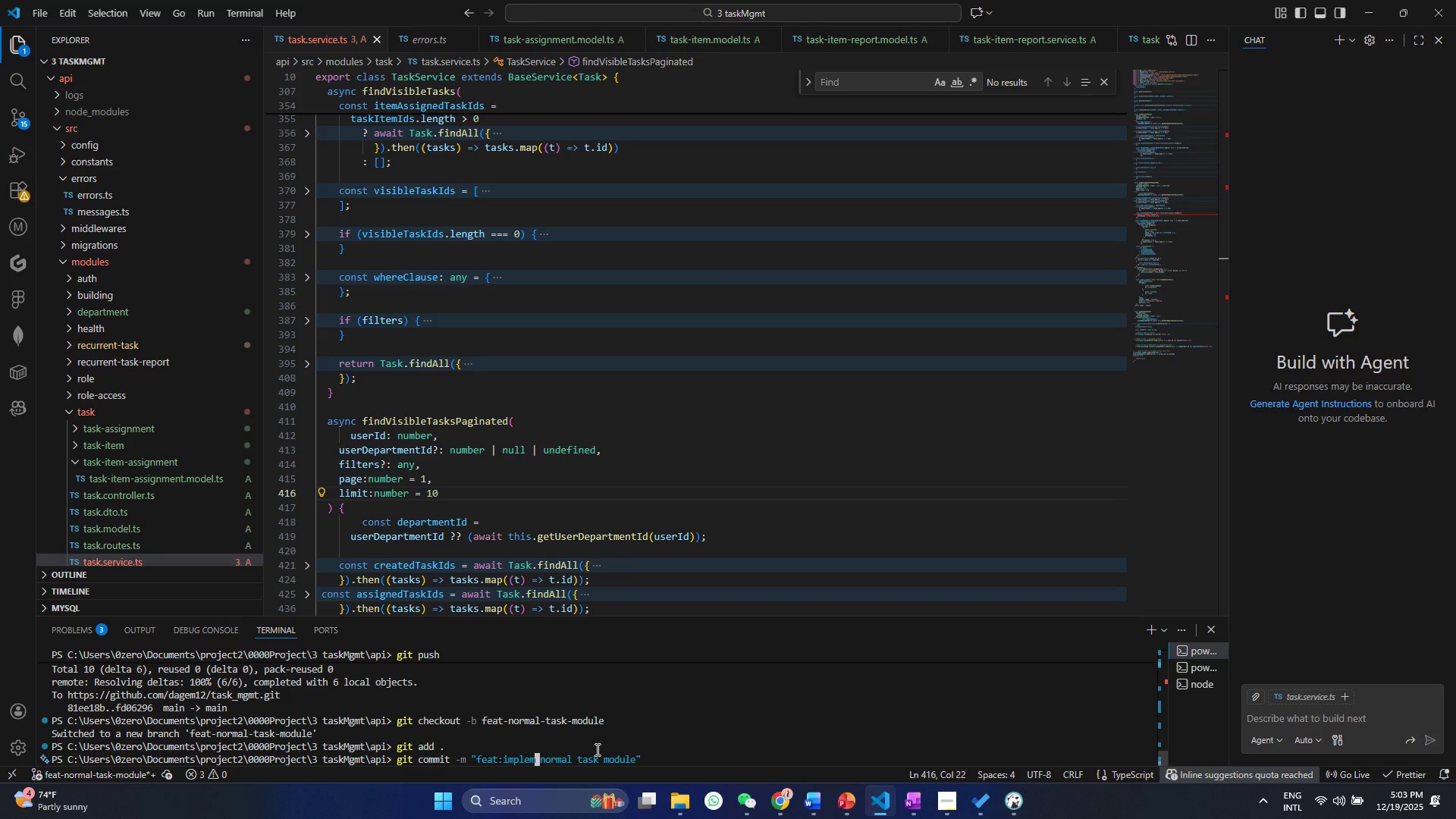 
type(ented)
 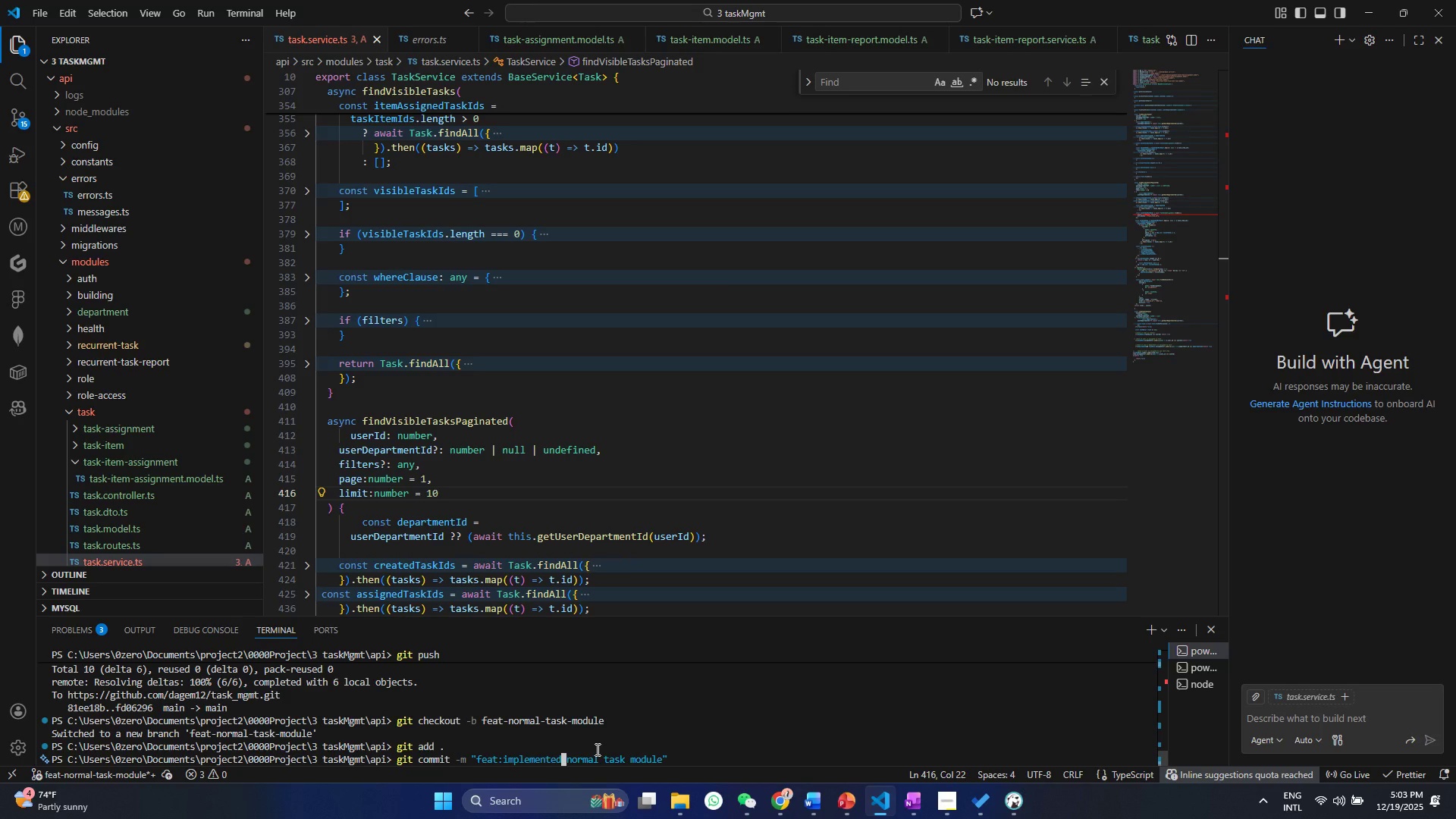 
key(Enter)
 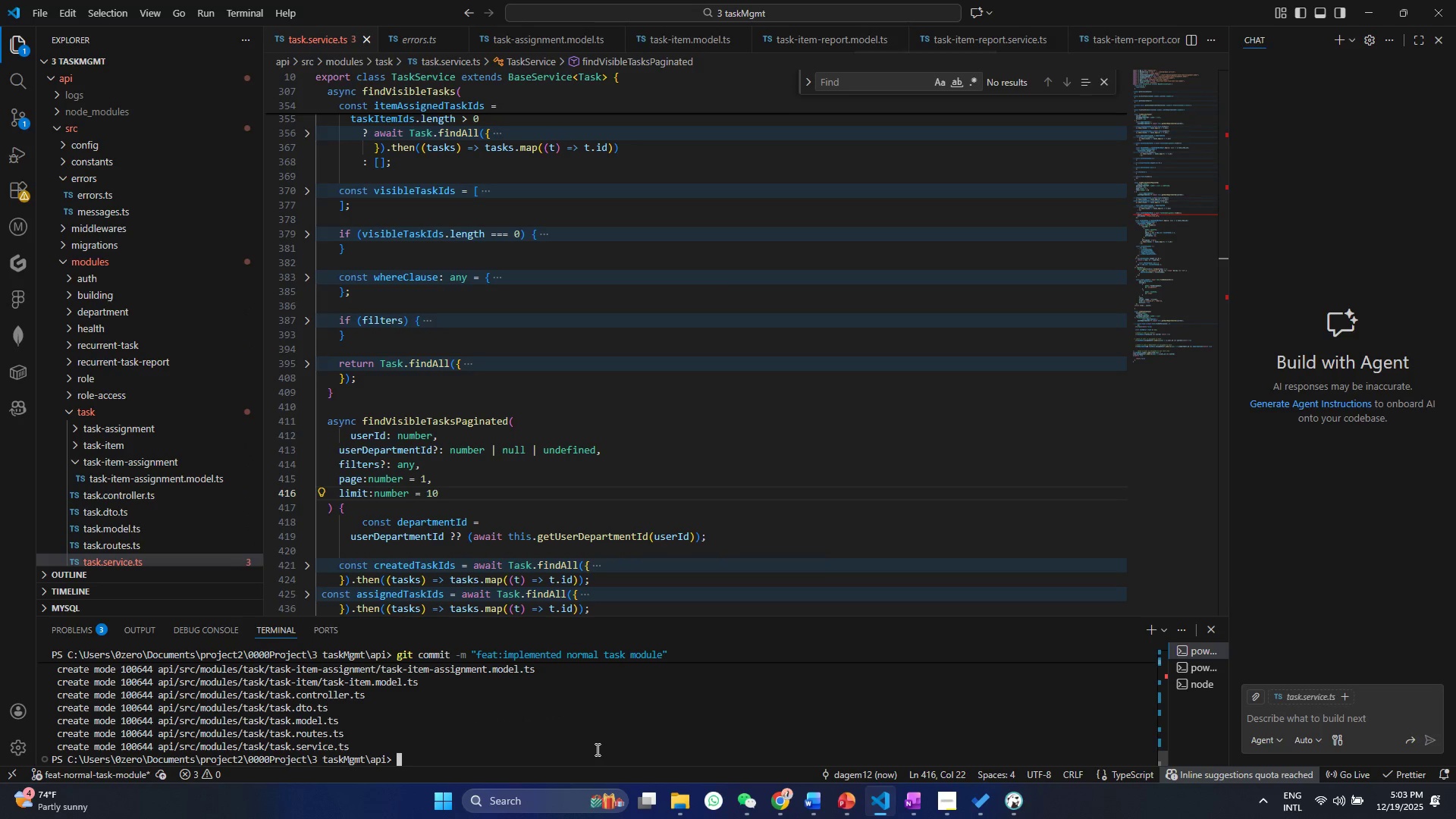 
type(git commit push -u )
 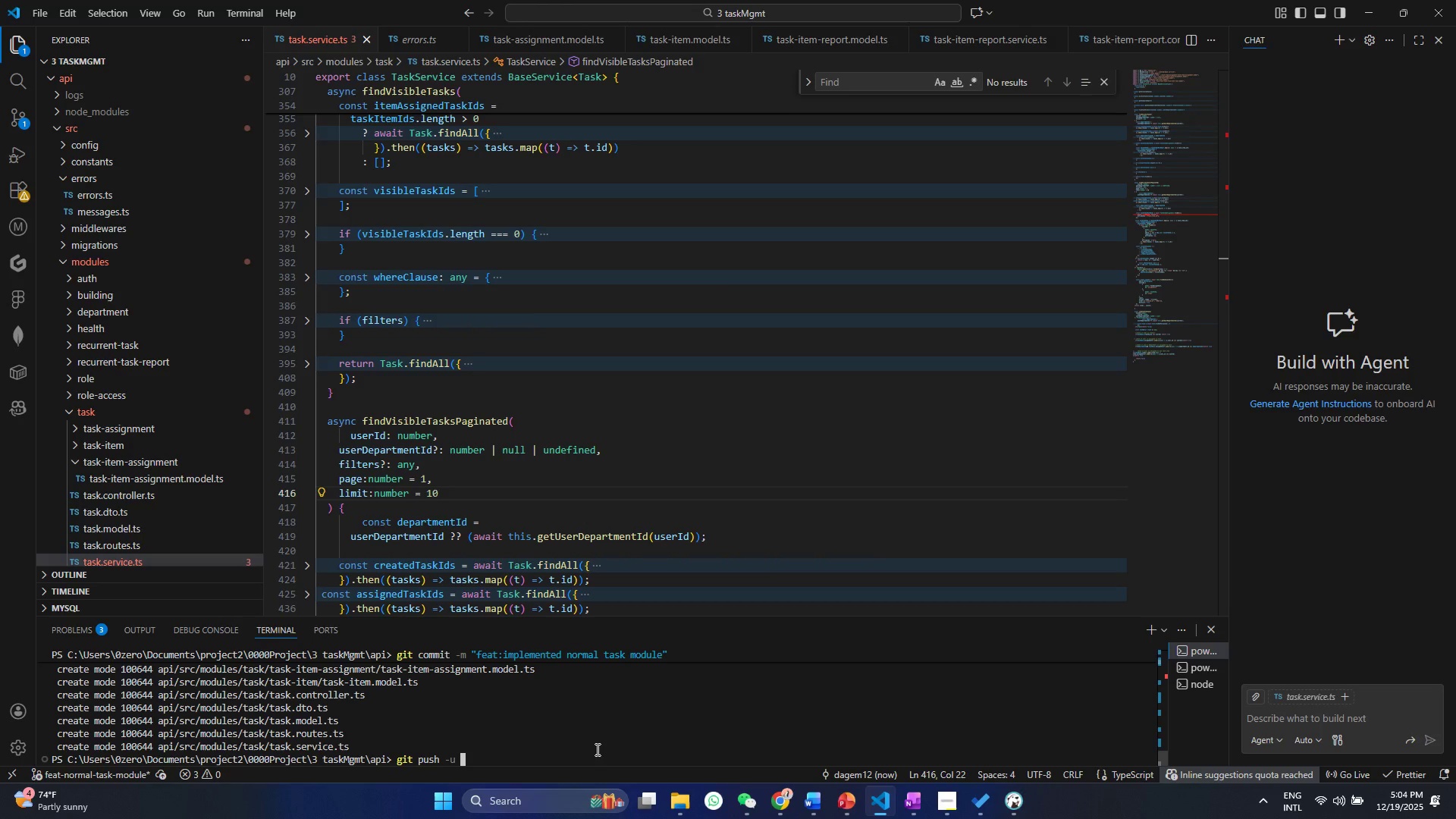 
hold_key(key=Backspace, duration=0.69)
 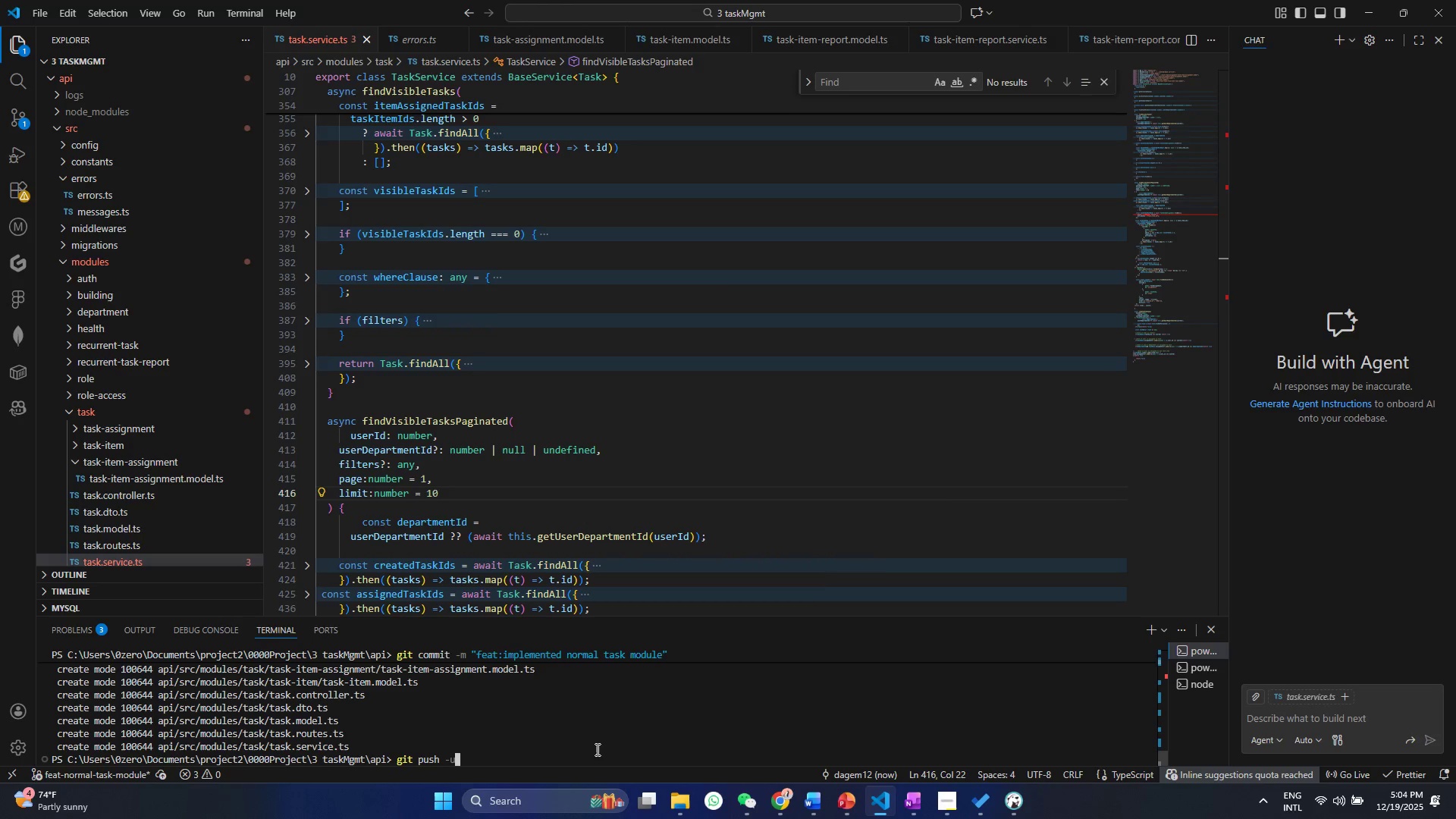 
scroll: coordinate [570, 706], scroll_direction: up, amount: 5.0
 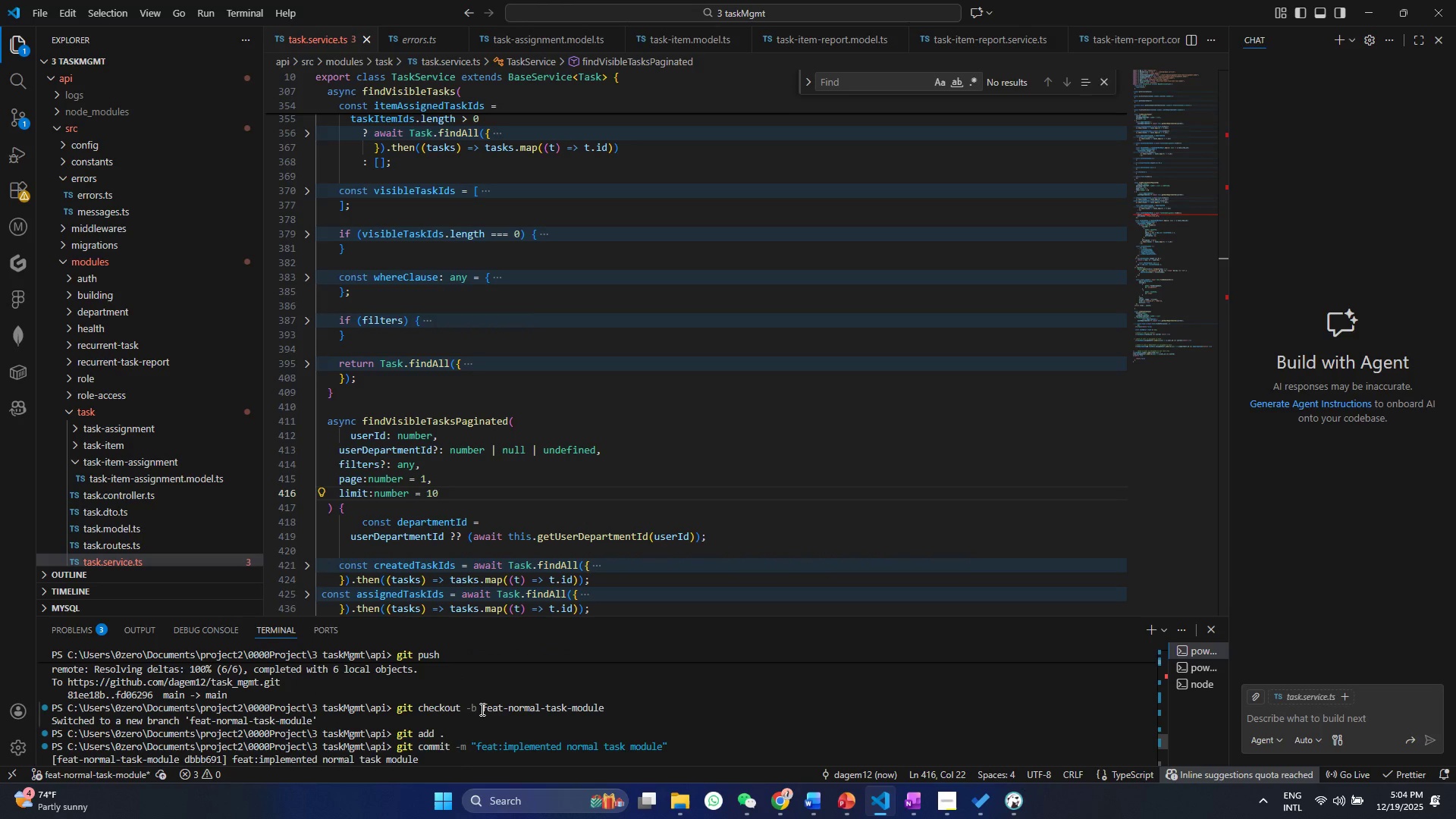 
left_click_drag(start_coordinate=[482, 709], to_coordinate=[607, 713])
 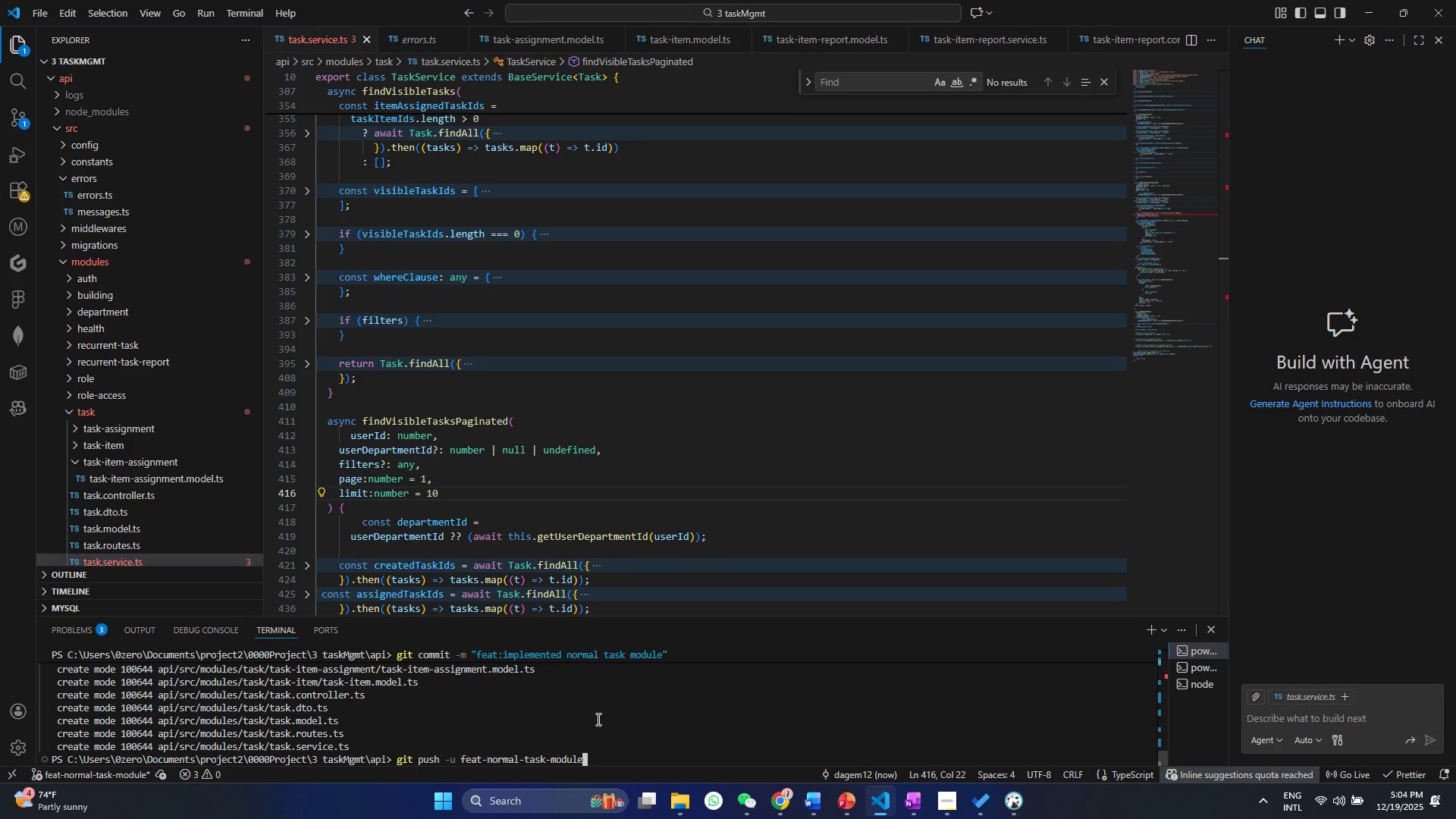 
key(Enter)
 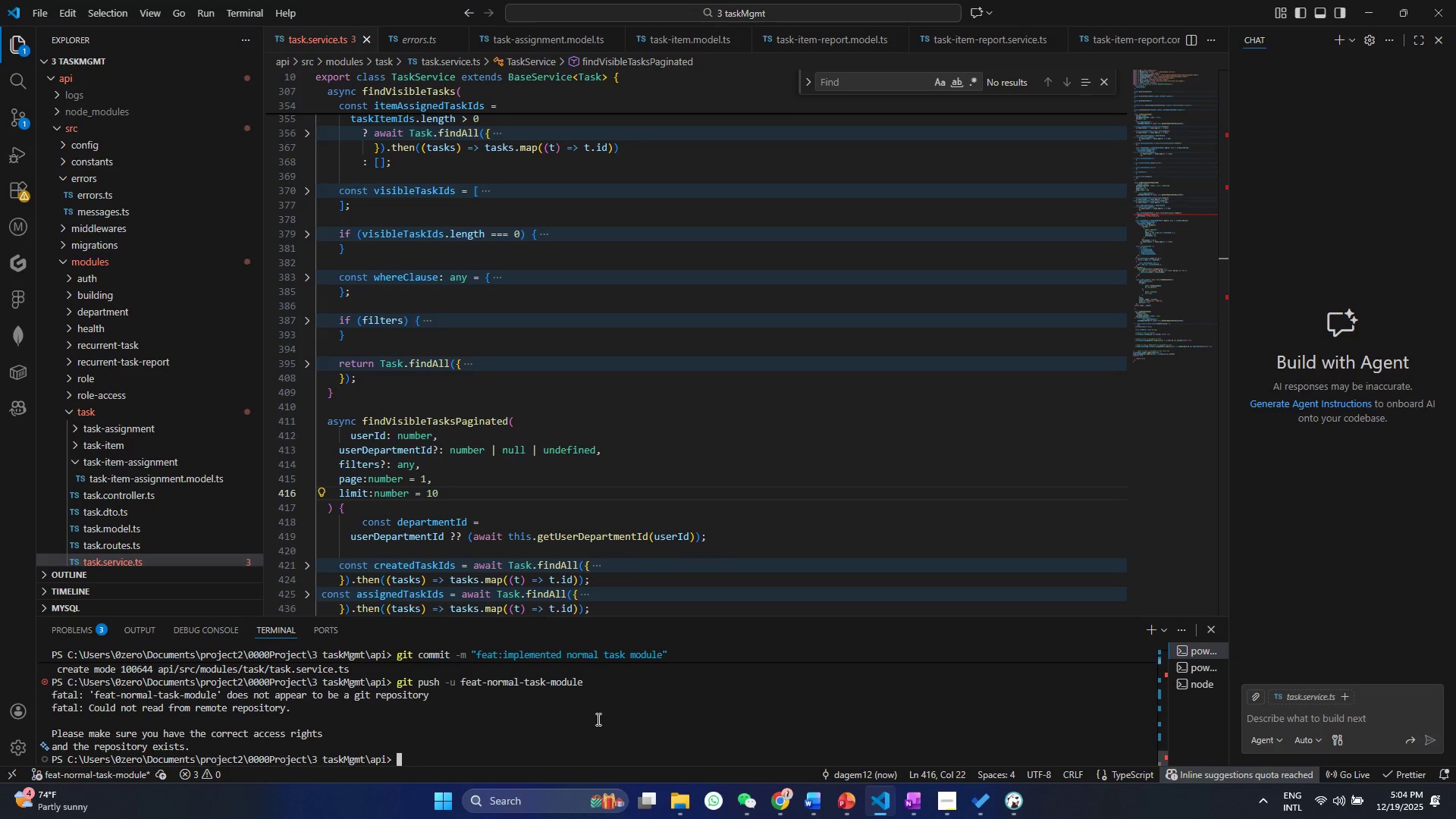 
wait(8.98)
 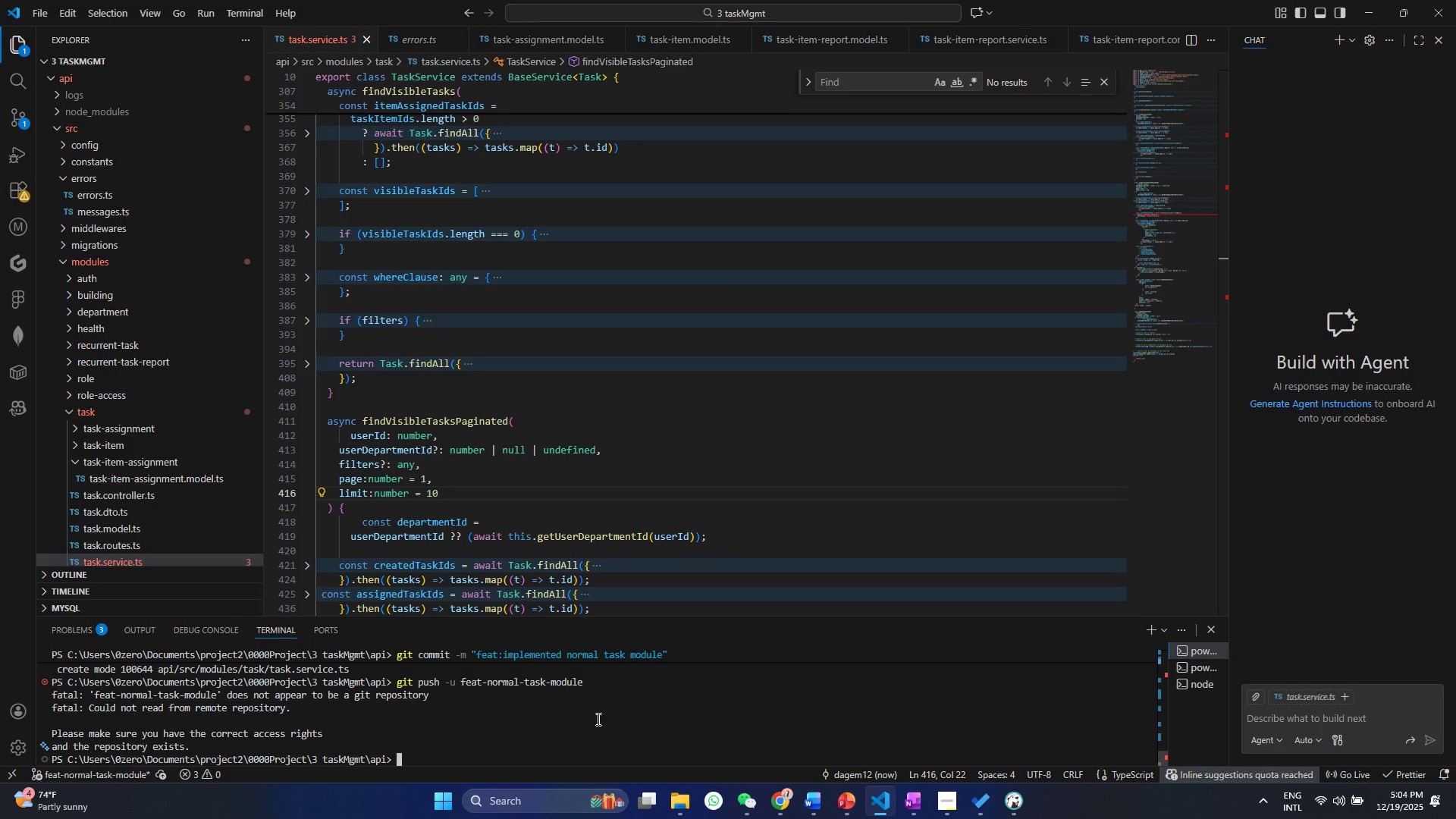 
key(ArrowUp)
 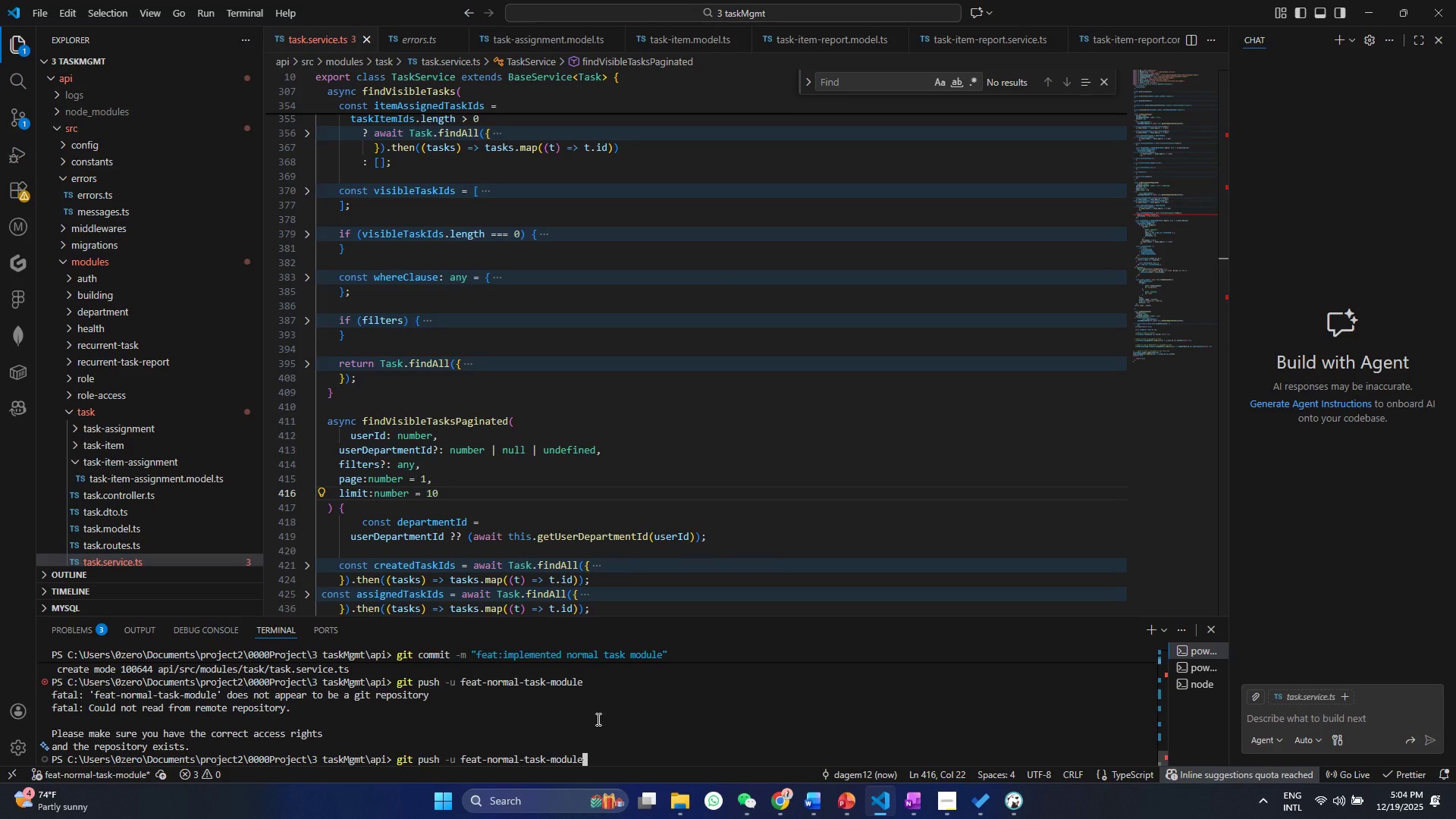 
scroll: coordinate [562, 723], scroll_direction: up, amount: 7.0
 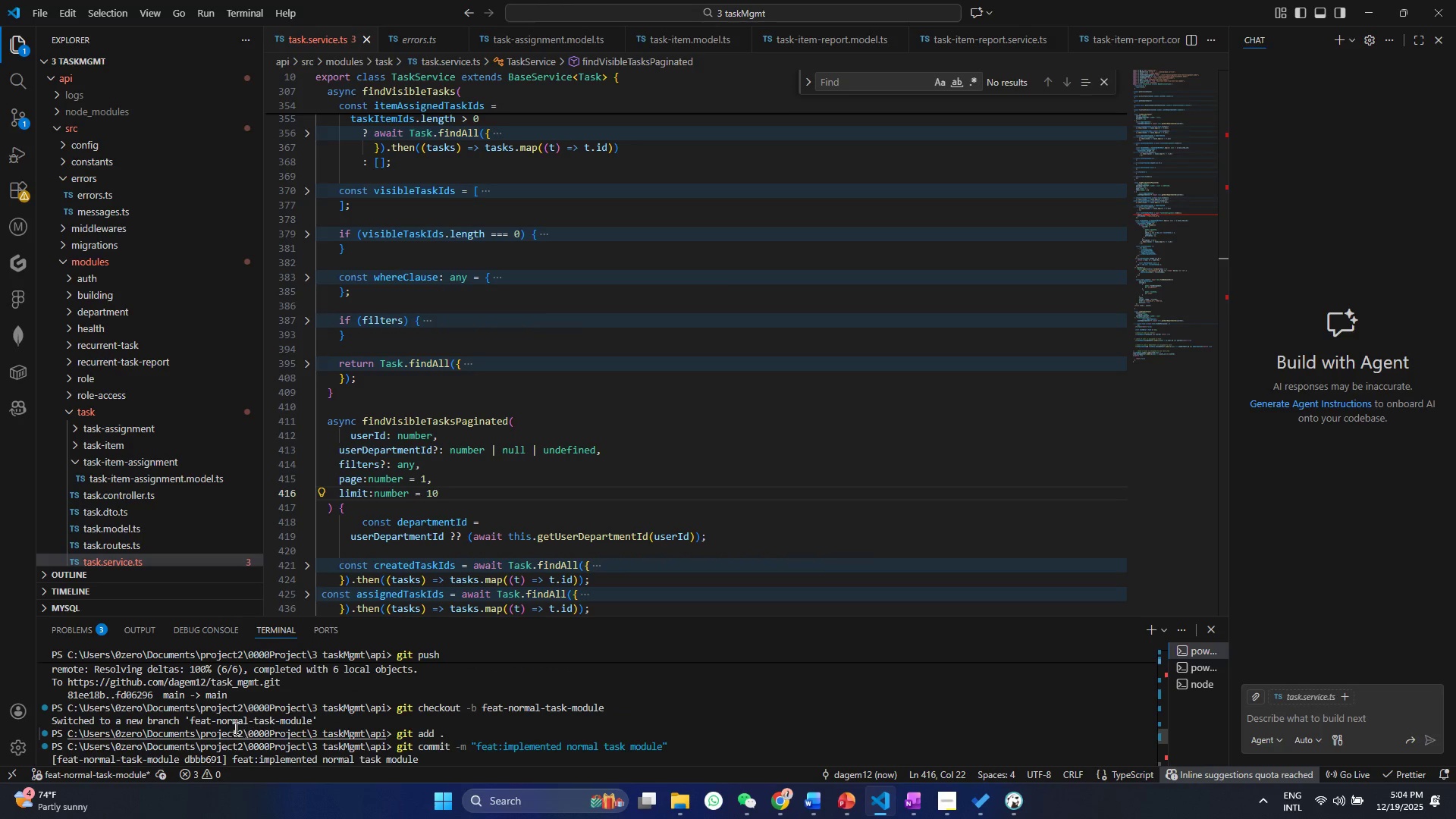 
left_click_drag(start_coordinate=[191, 720], to_coordinate=[309, 718])
 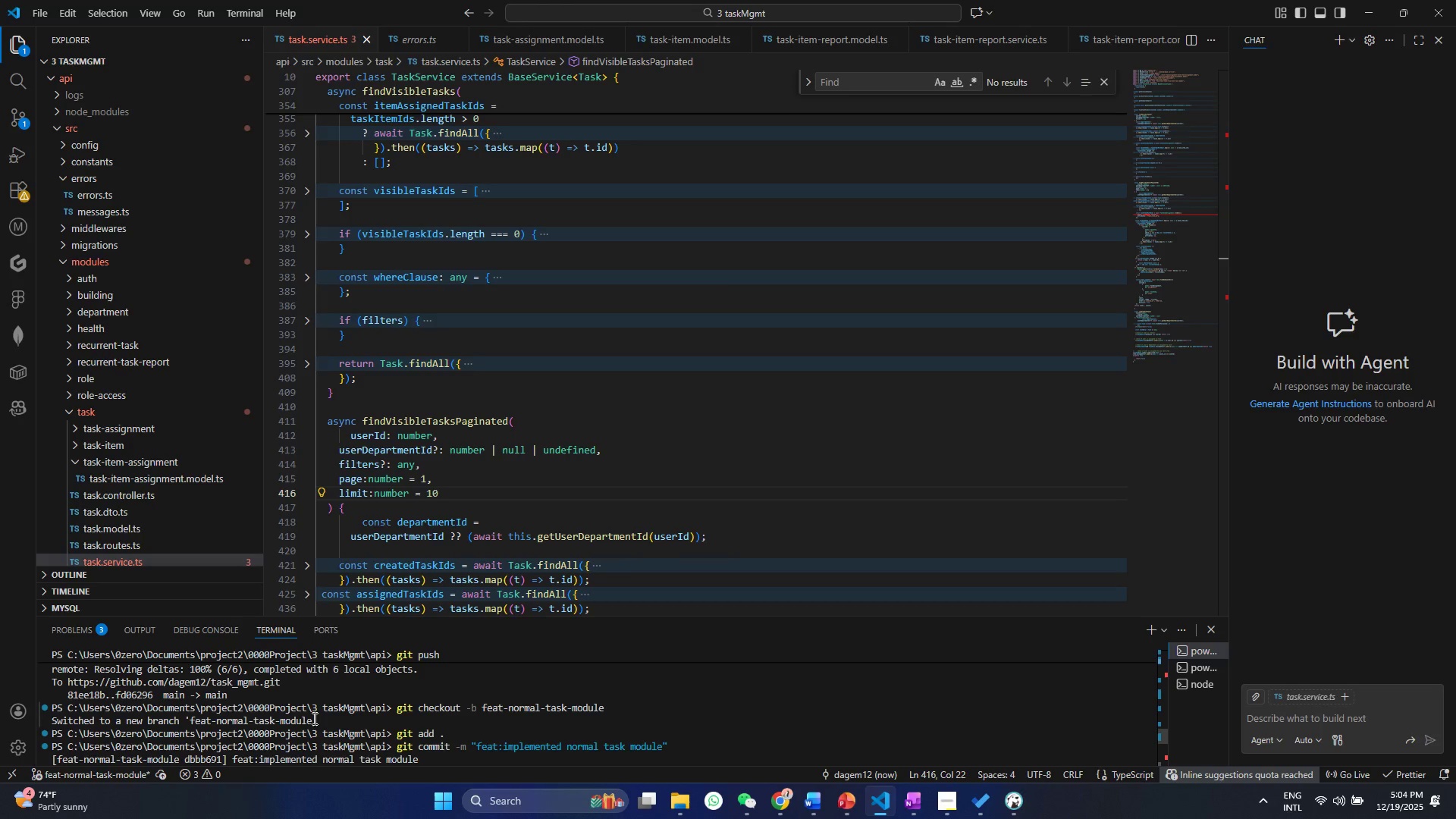 
right_click([311, 718])
 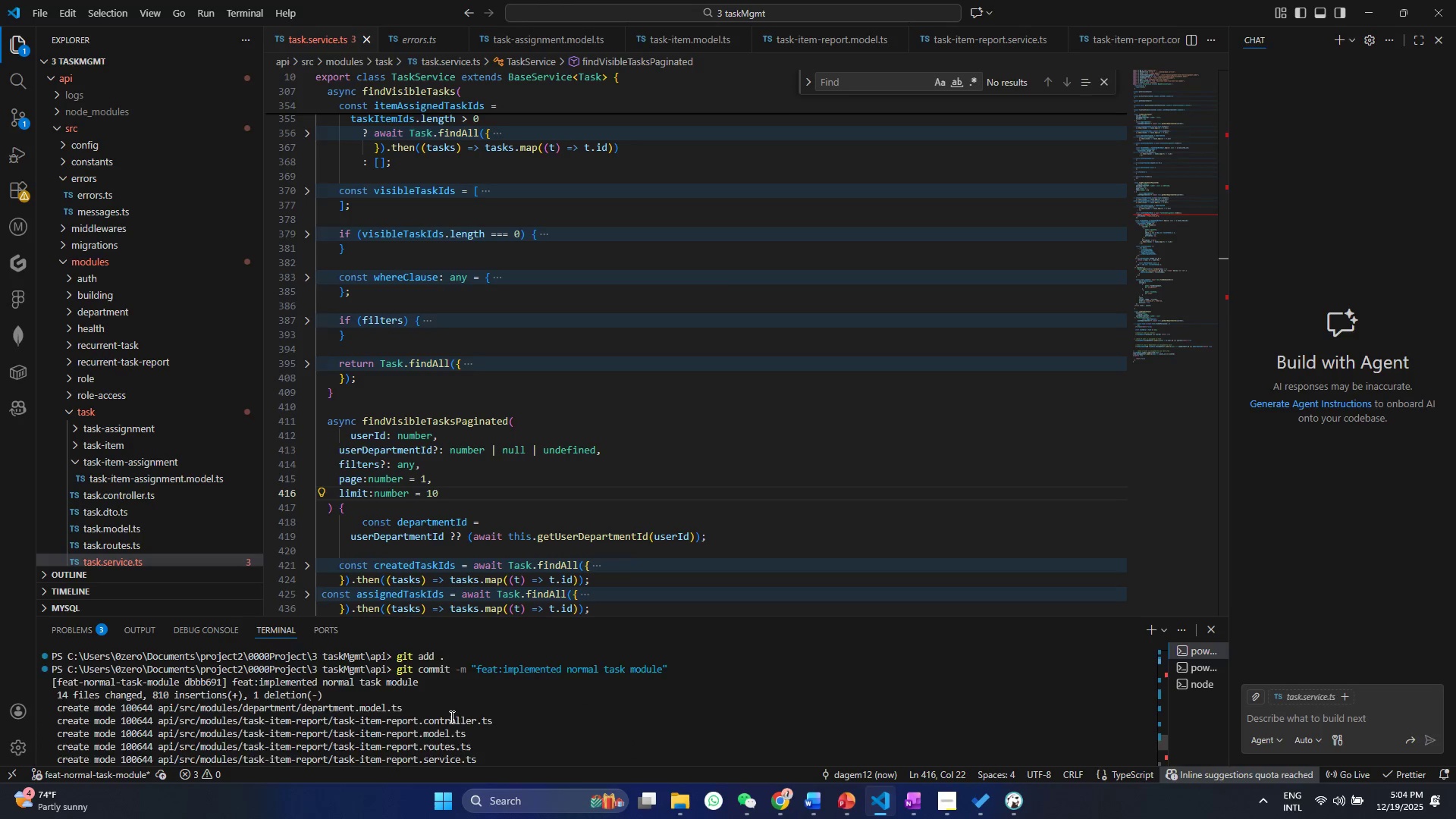 
scroll: coordinate [450, 717], scroll_direction: down, amount: 22.0
 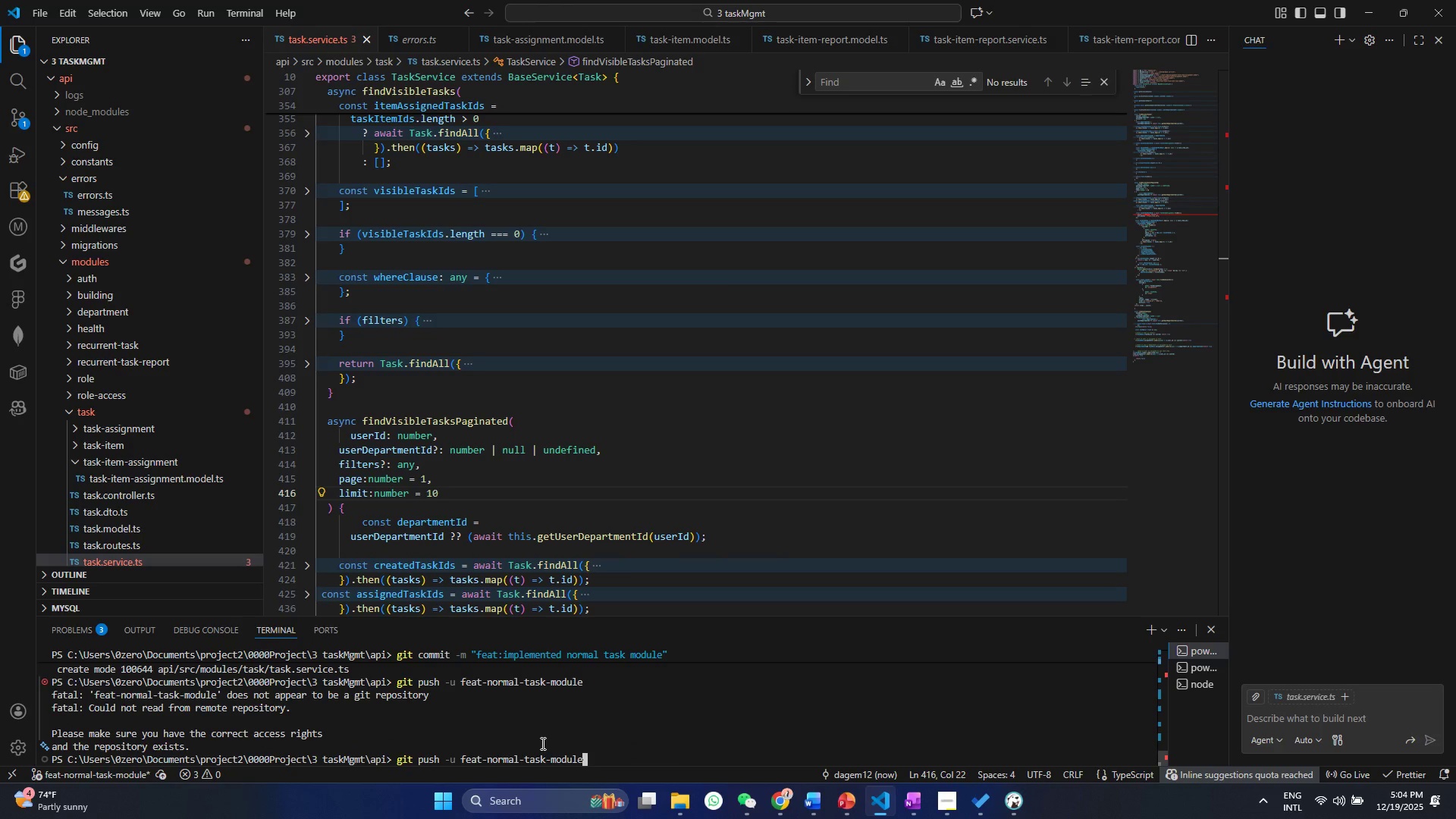 
hold_key(key=Backspace, duration=1.02)
 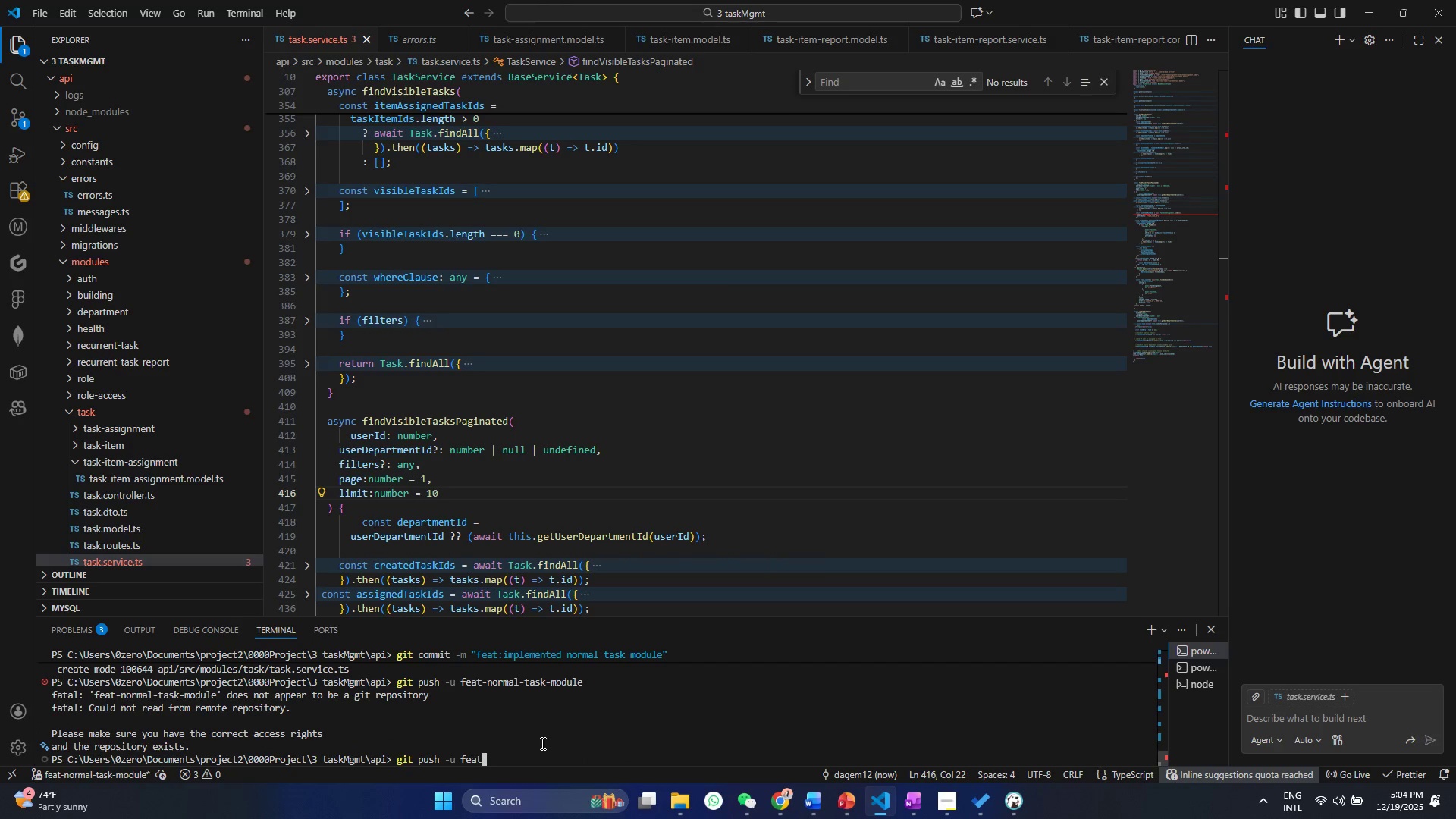 
key(Backspace)
 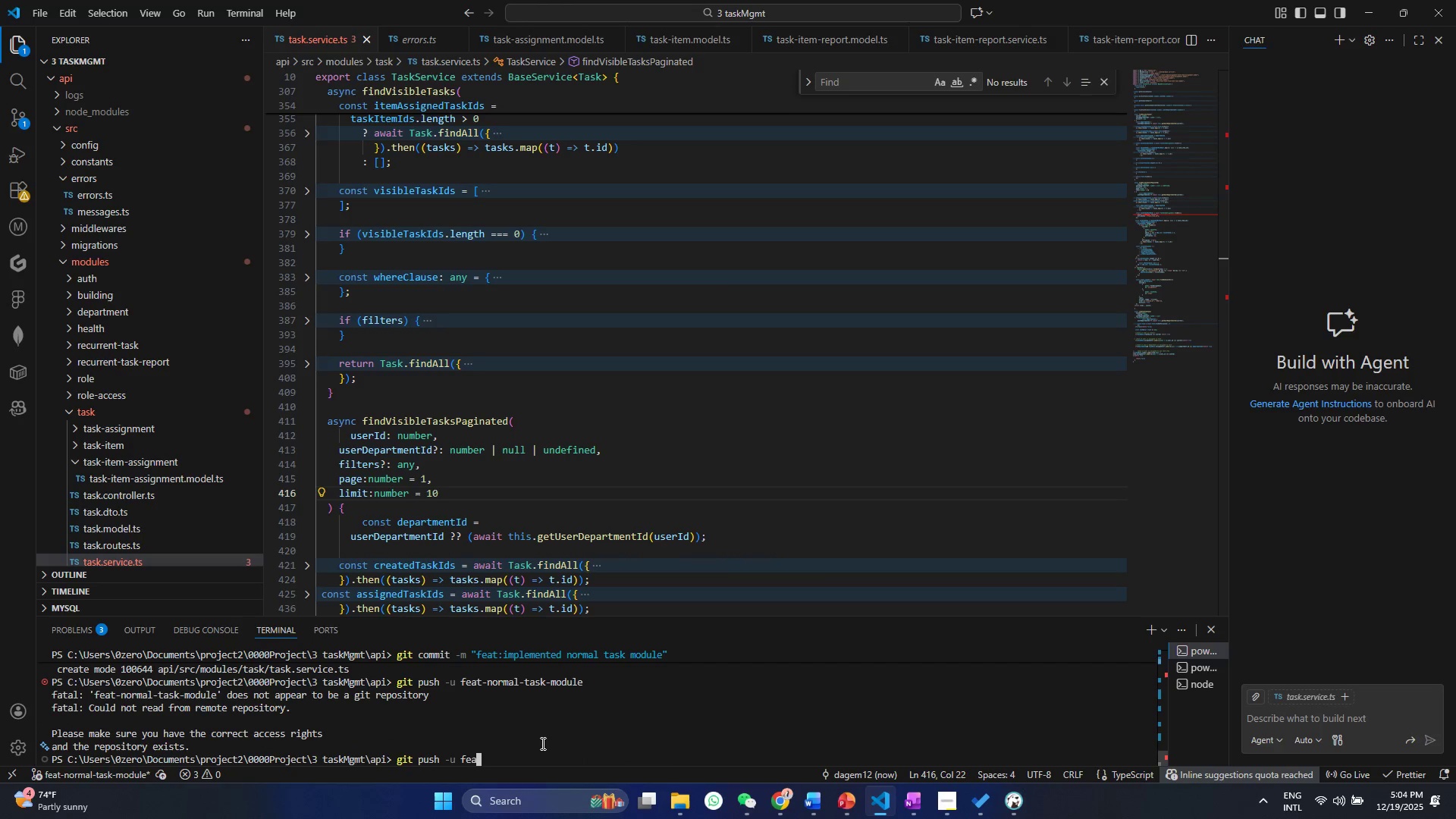 
key(Backspace)
 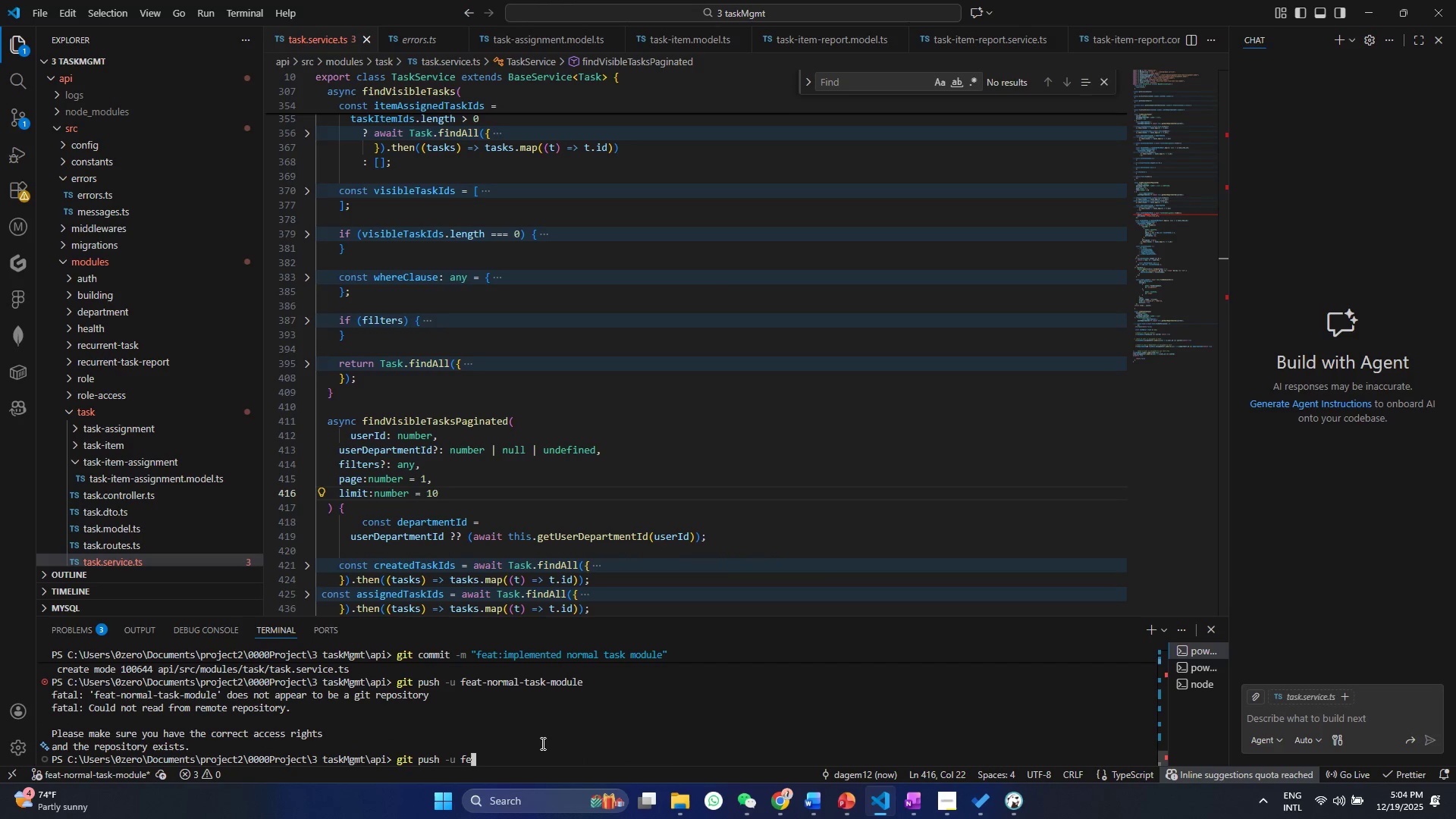 
key(Backspace)
 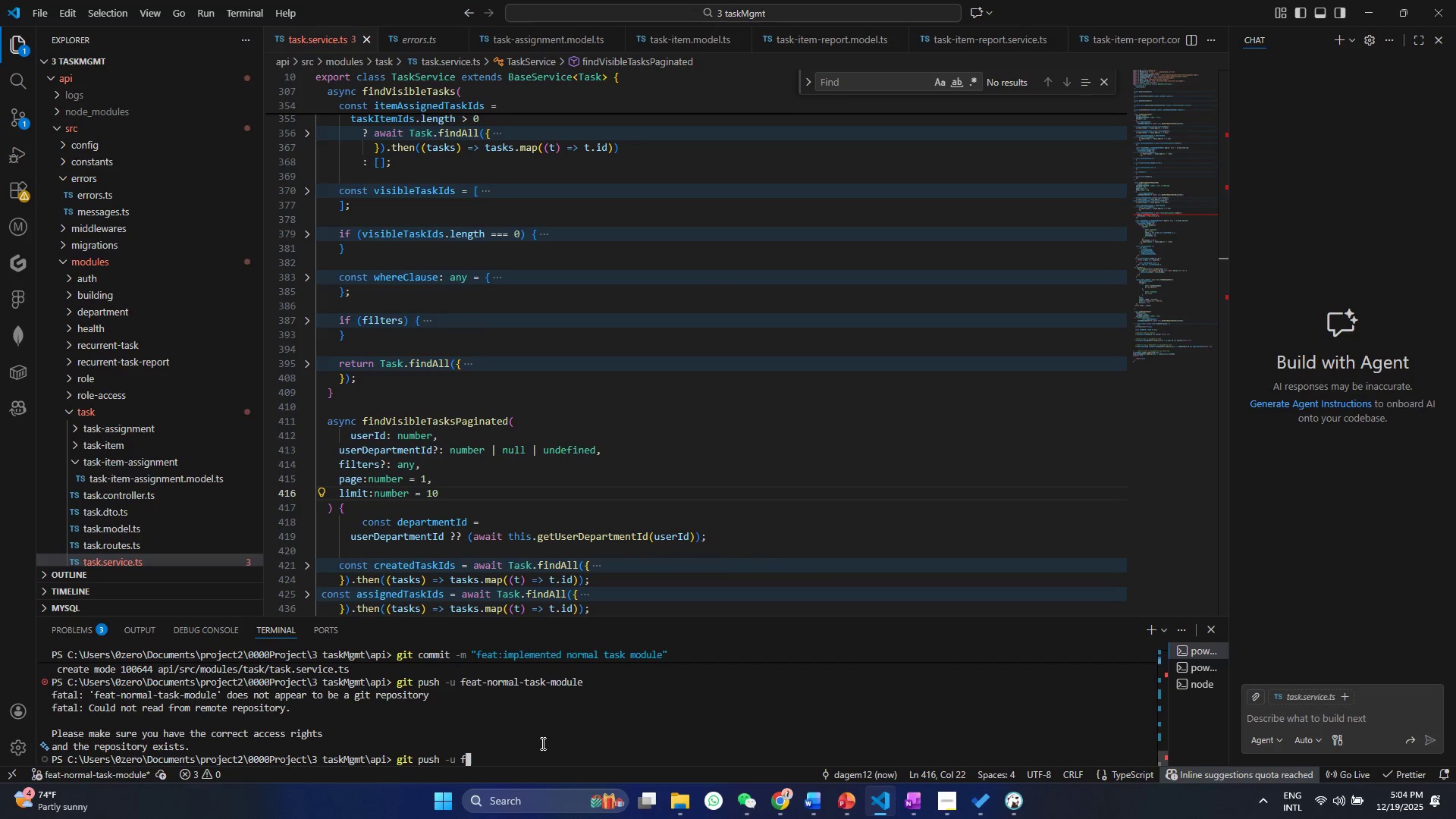 
key(Backspace)
 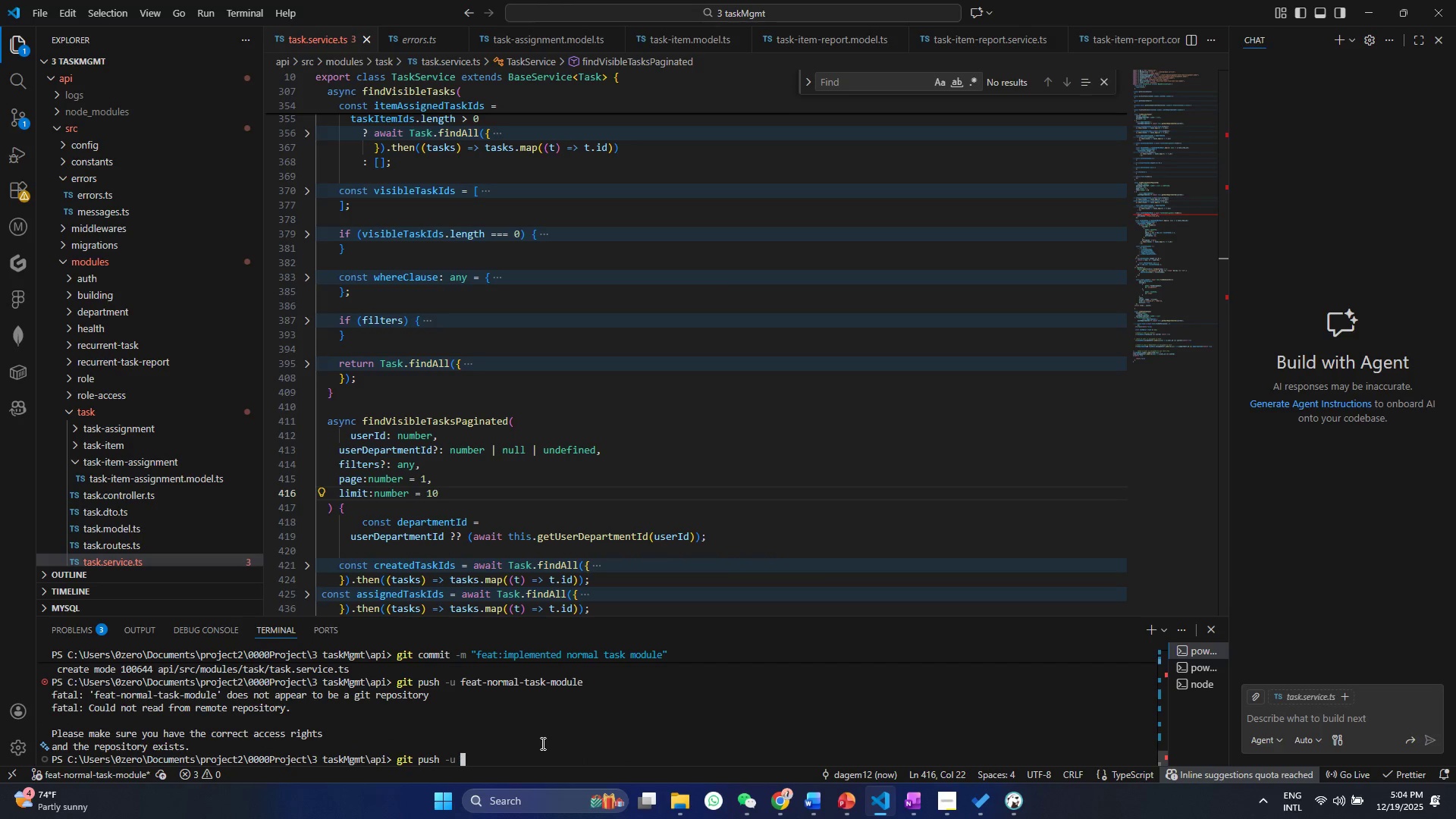 
key(Backspace)
 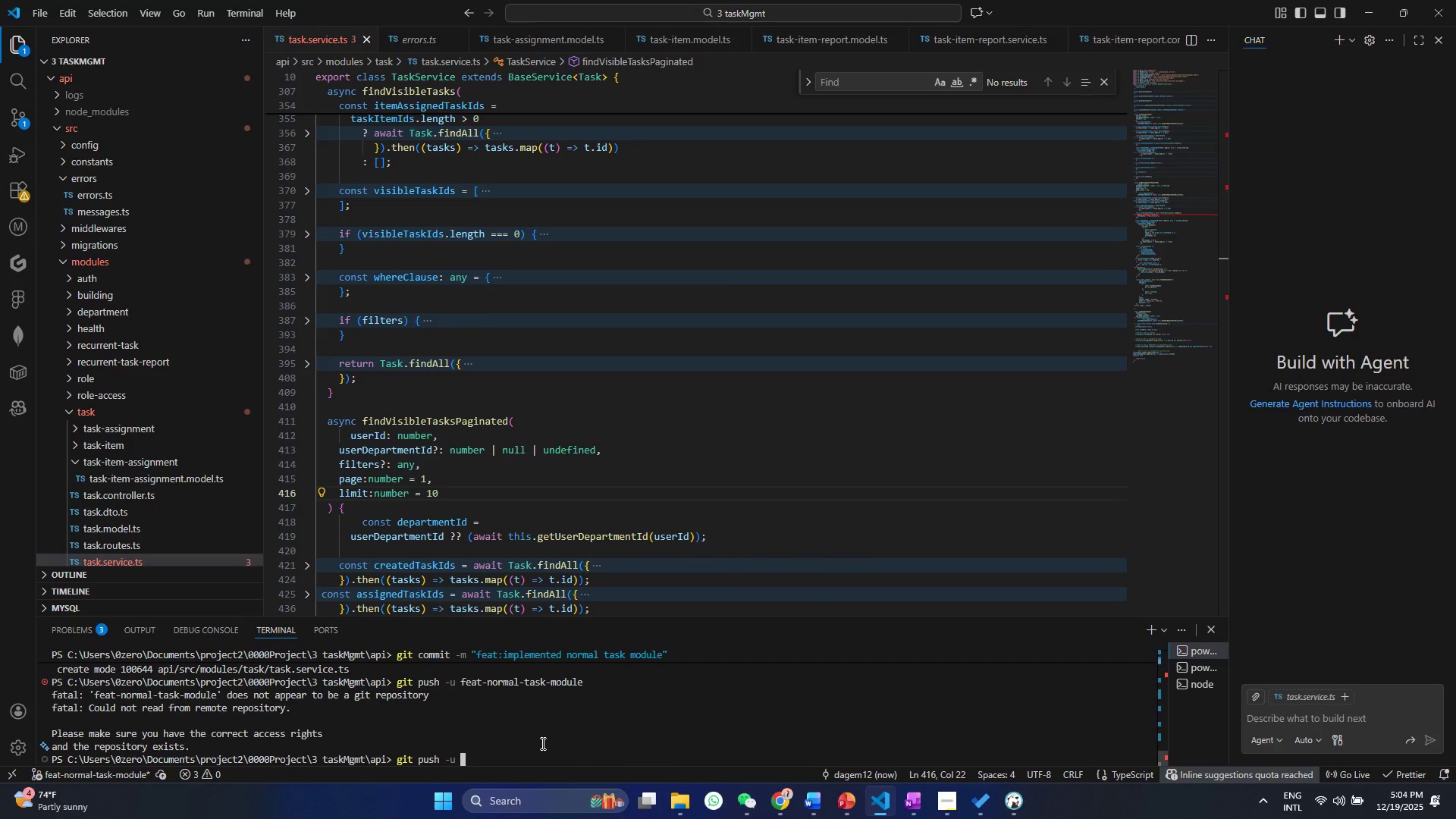 
key(Backspace)
 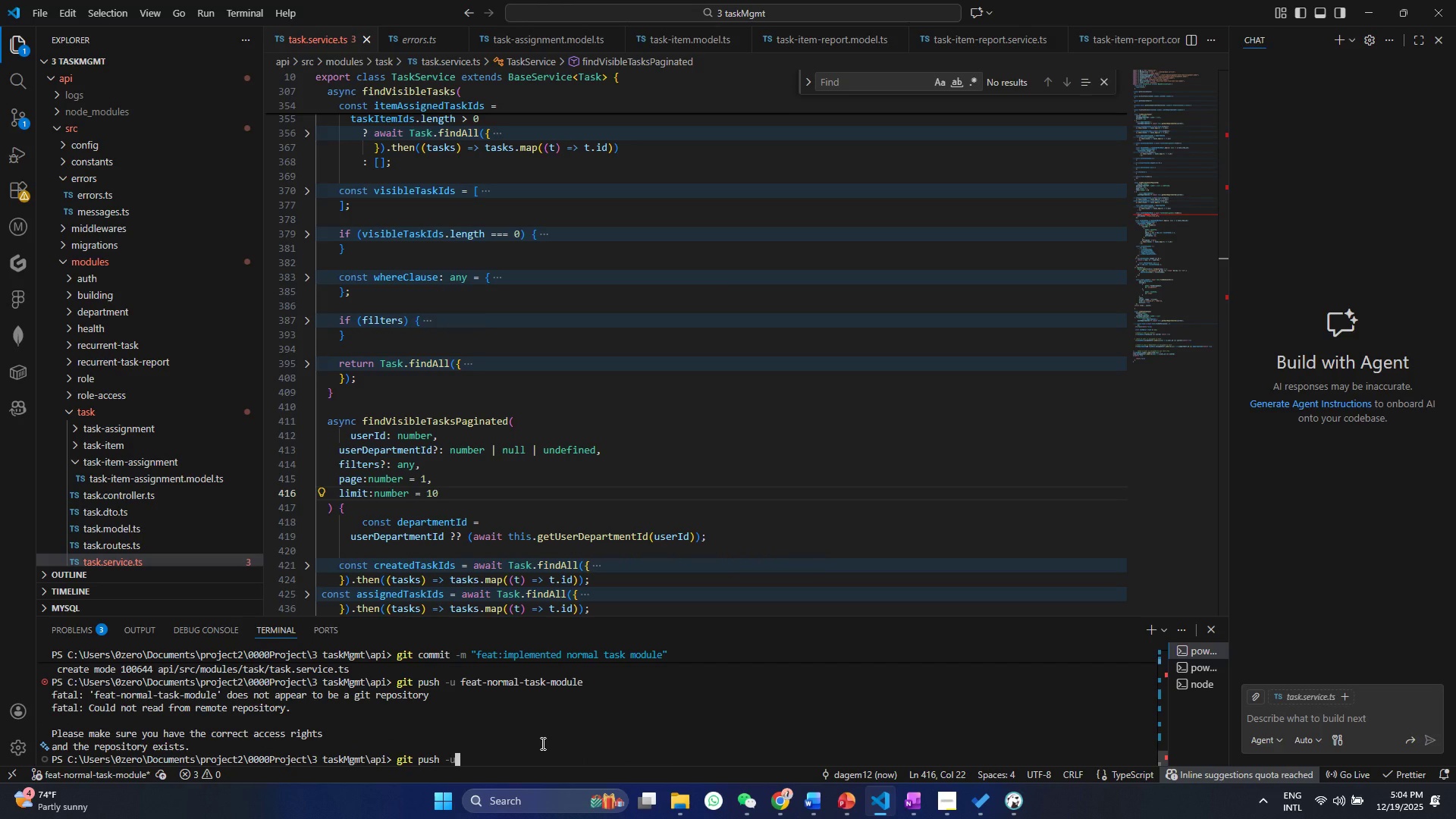 
key(Backspace)
 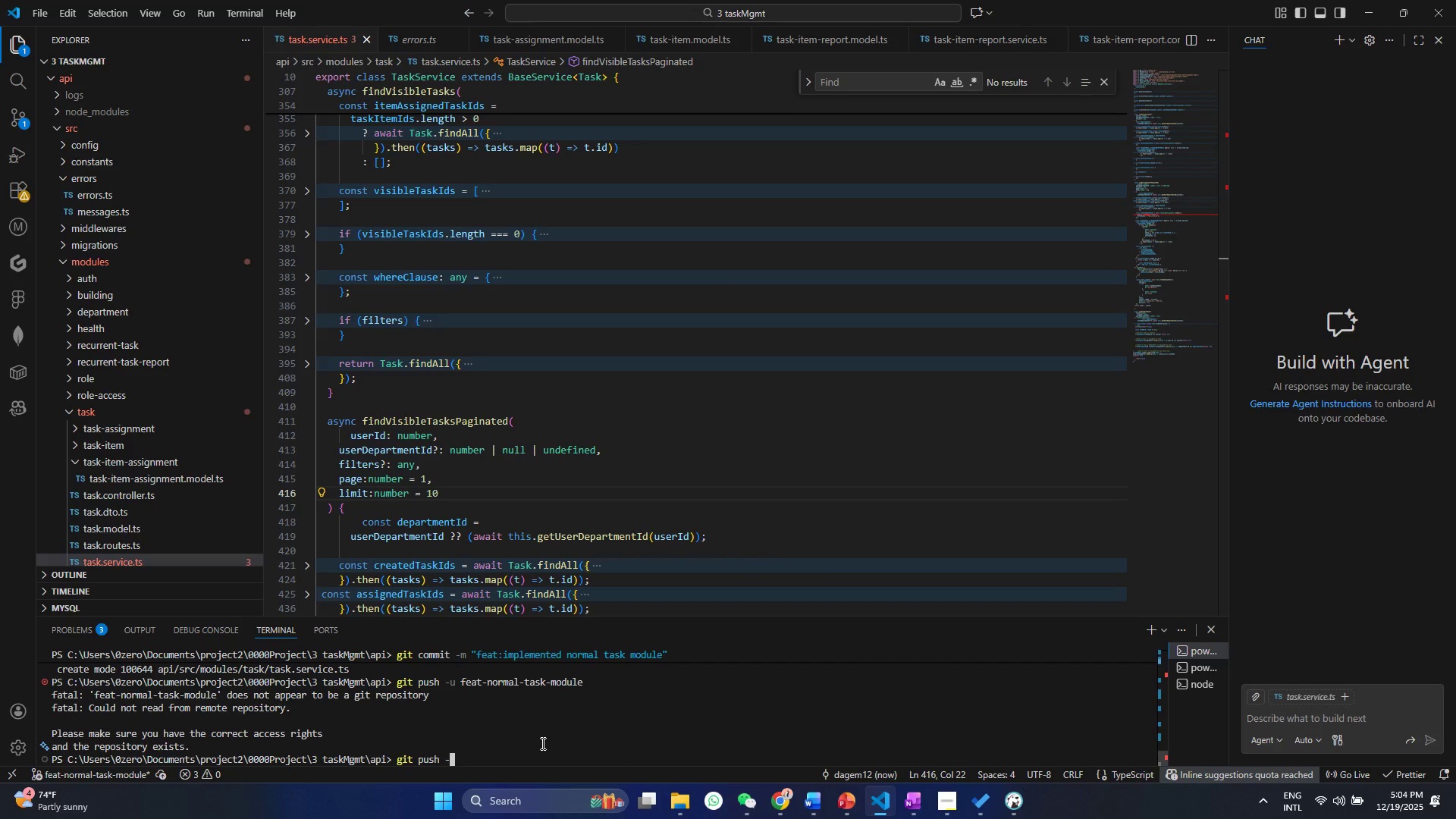 
key(Backspace)
type(origin )
 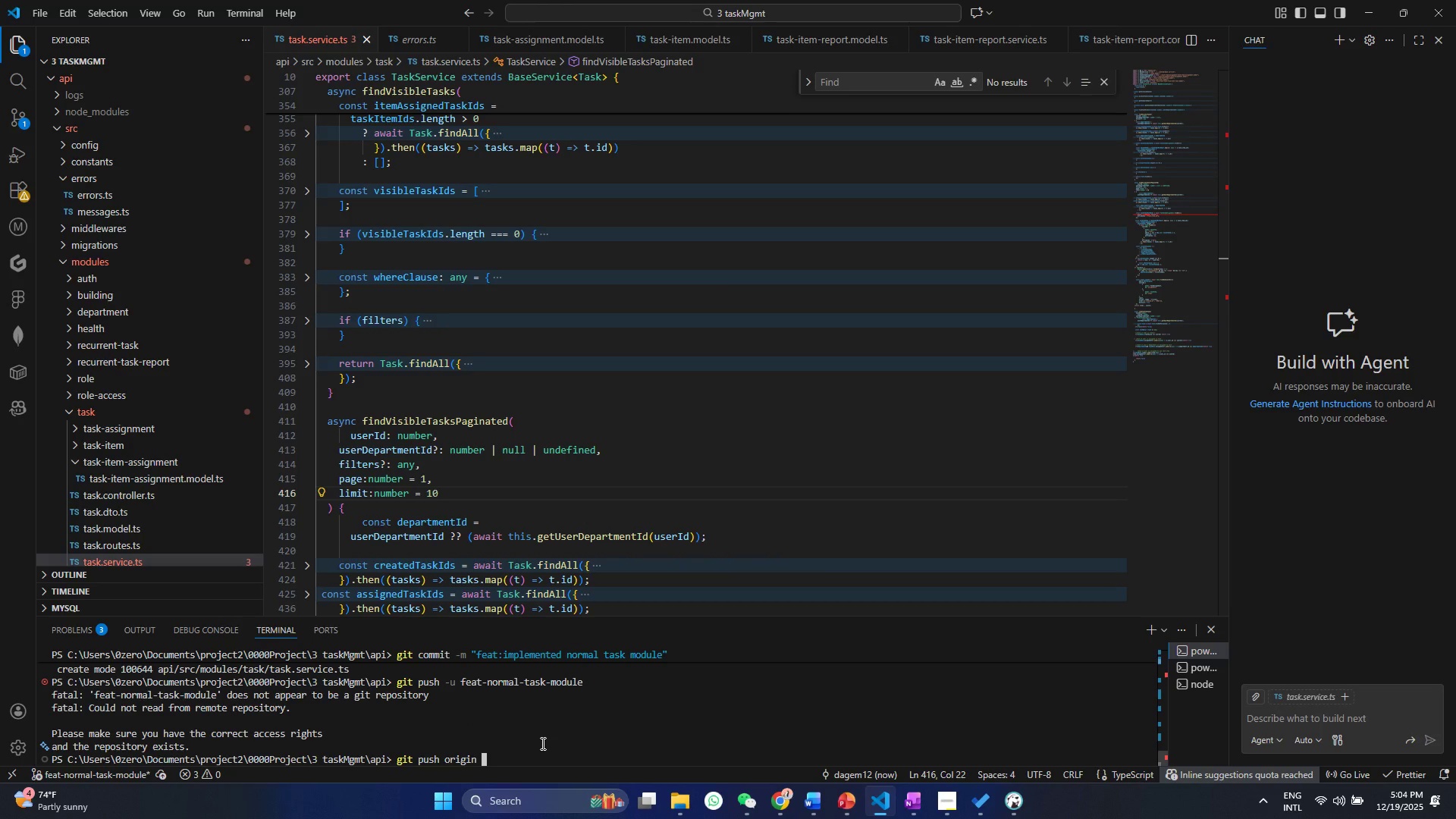 
hold_key(key=ArrowLeft, duration=0.64)
 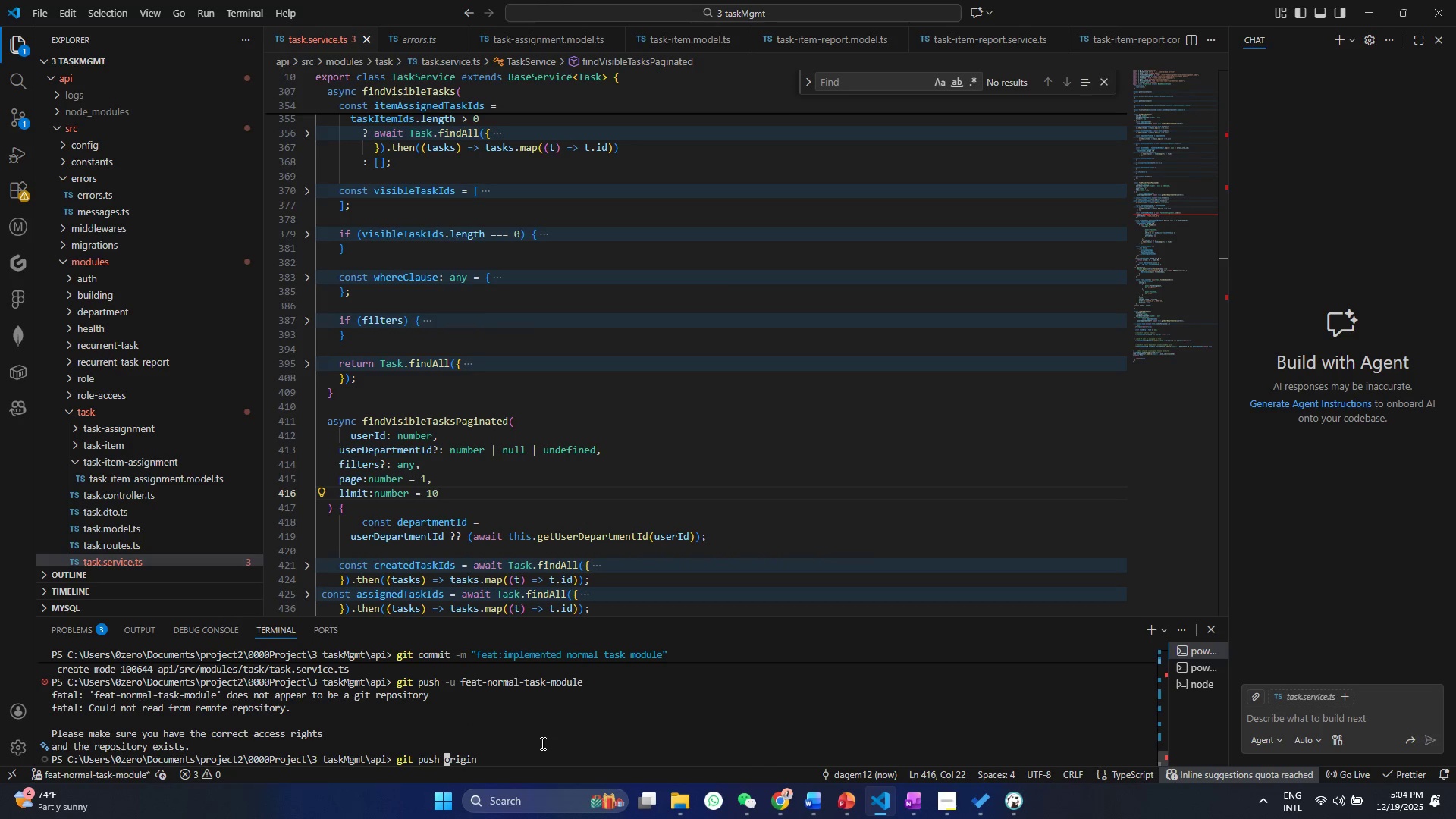 
key(ArrowLeft)
 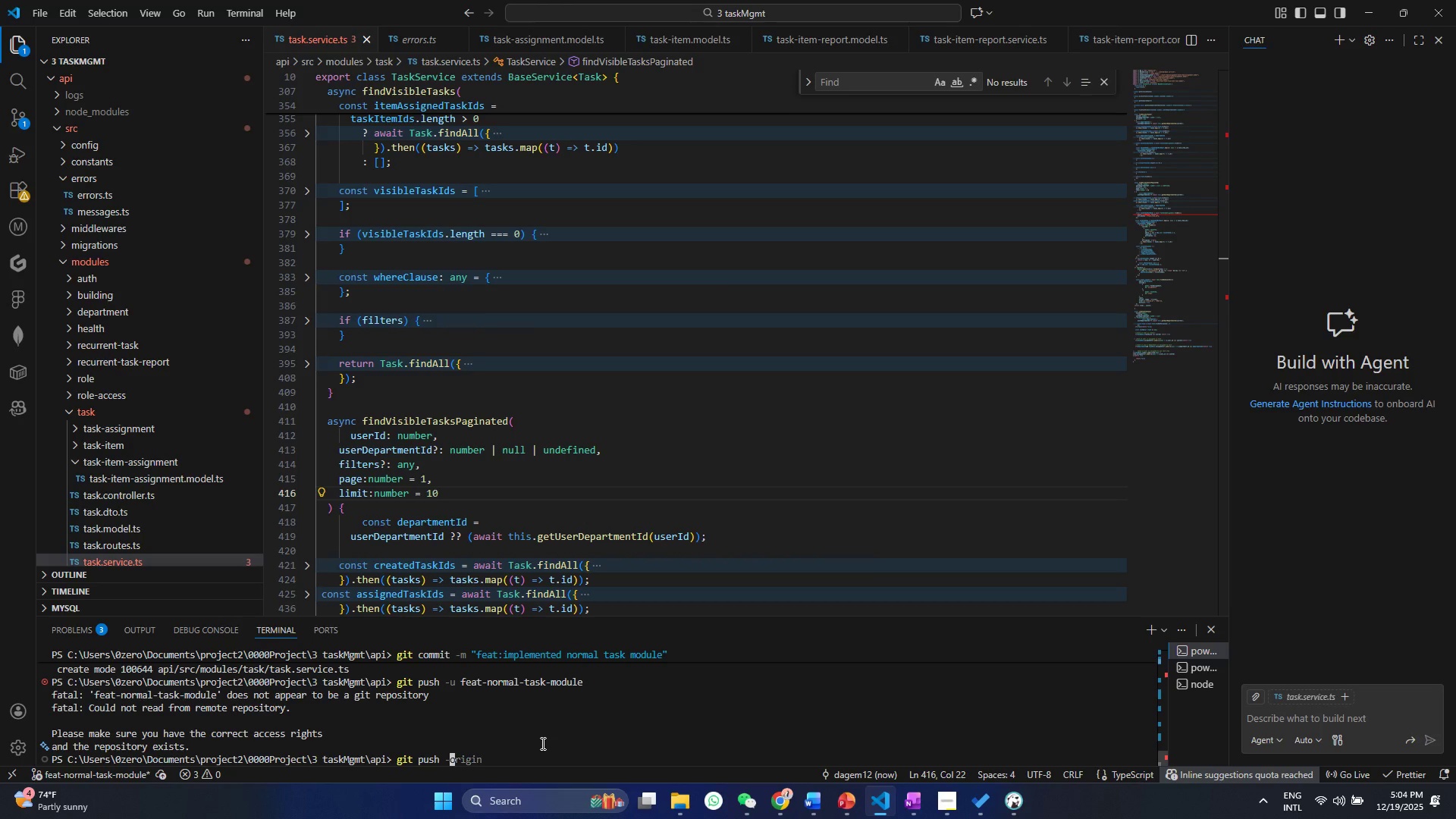 
key(Minus)
 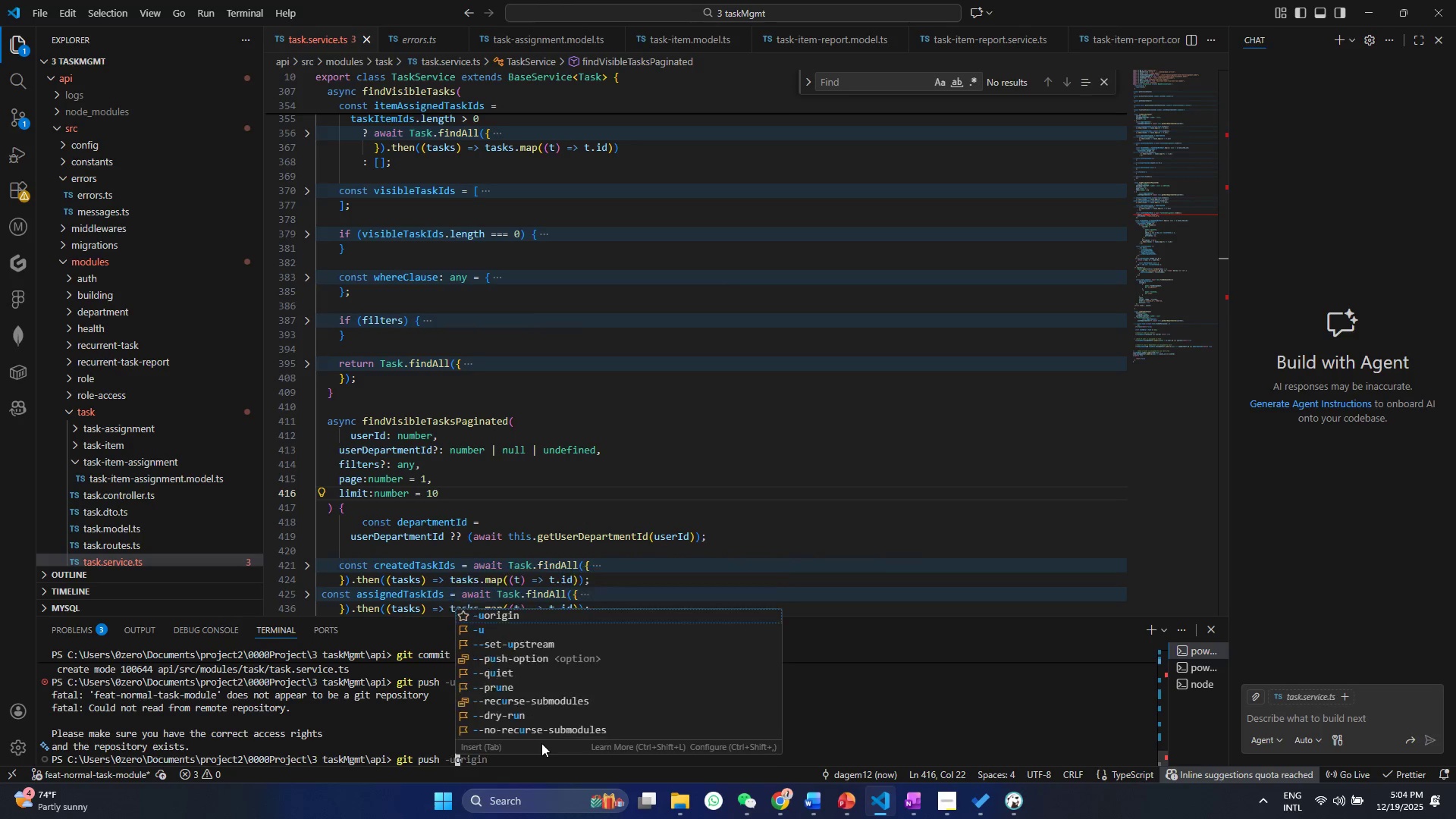 
key(U)
 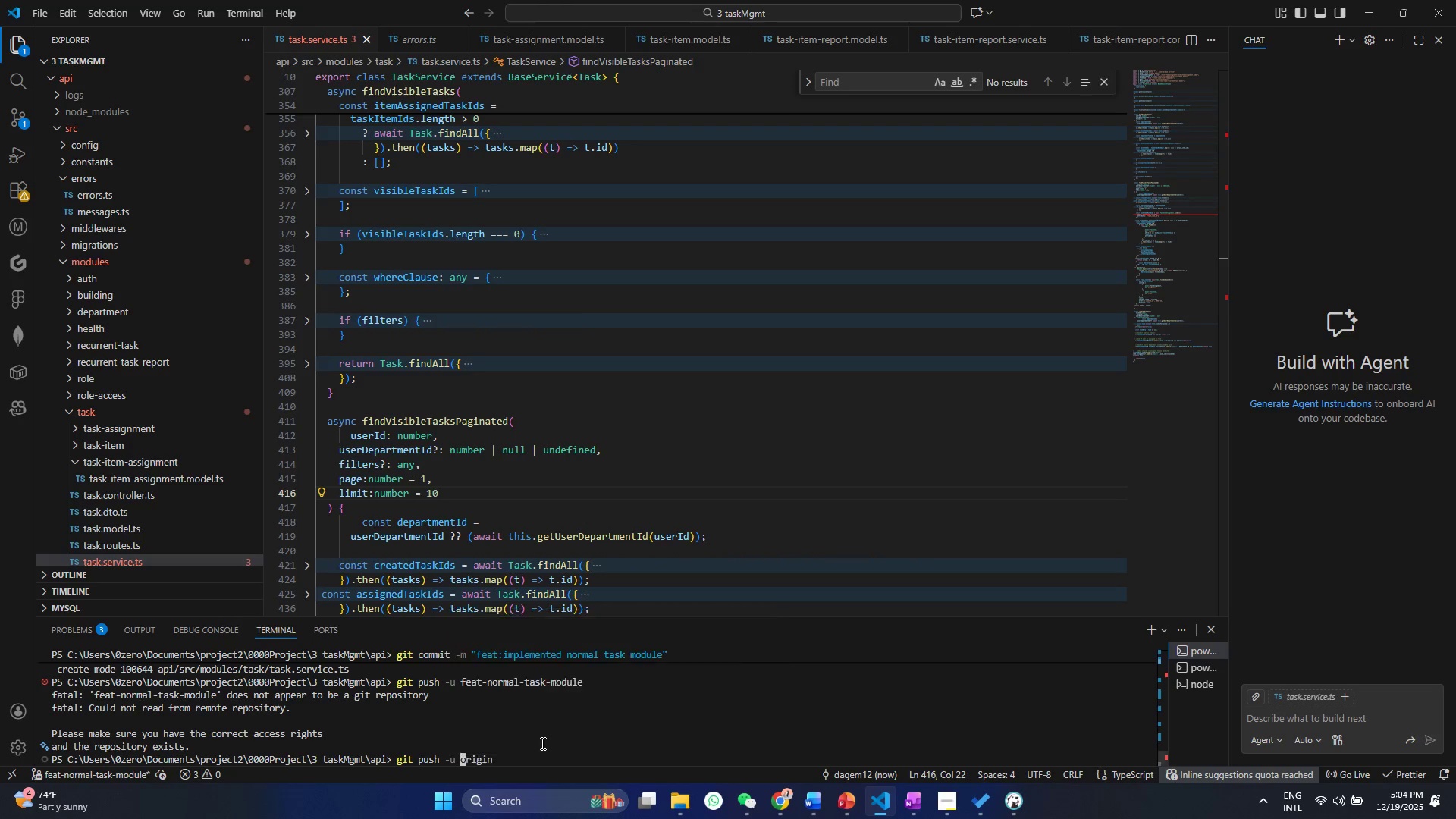 
key(Space)
 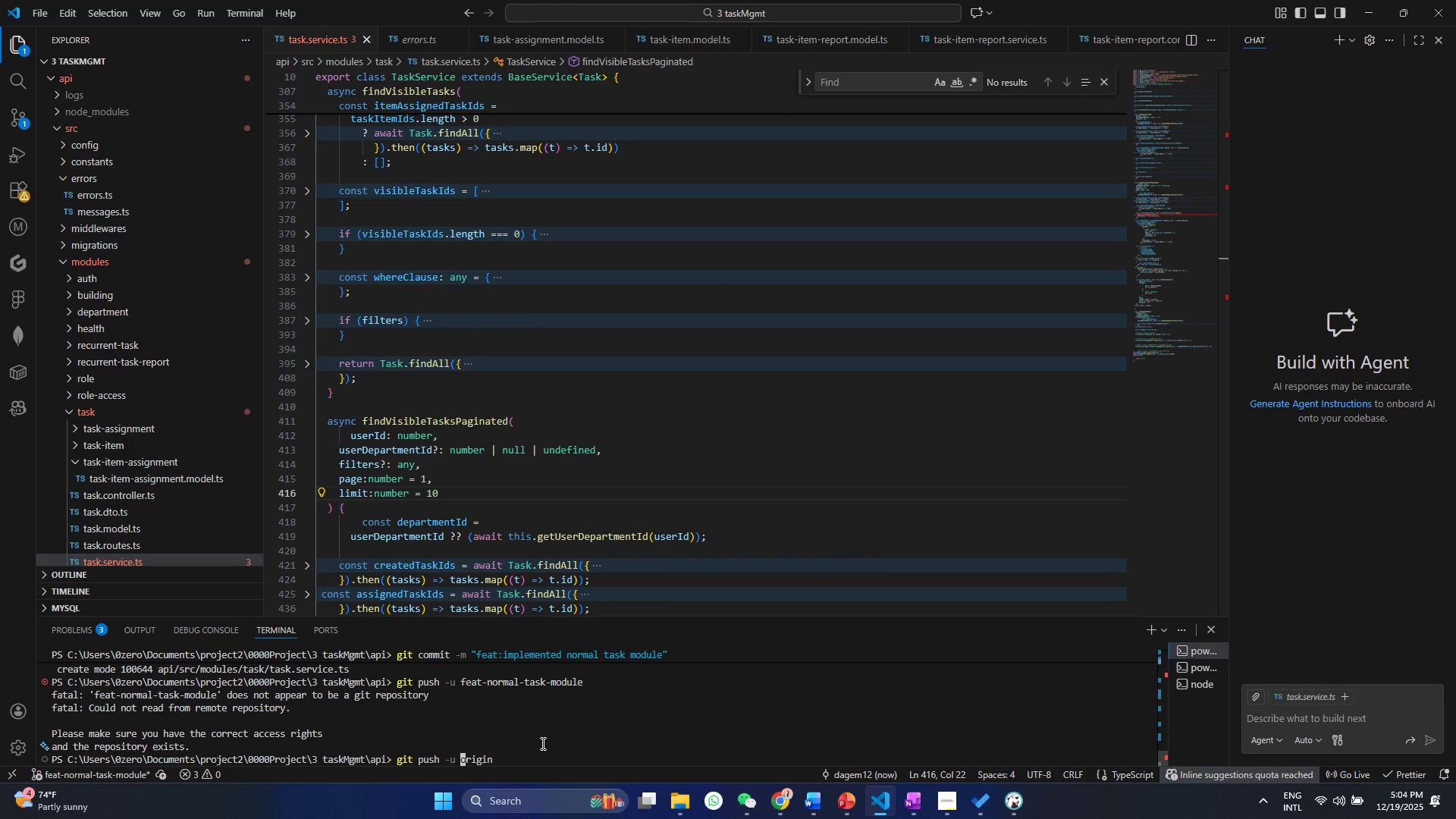 
hold_key(key=ArrowRight, duration=0.77)
 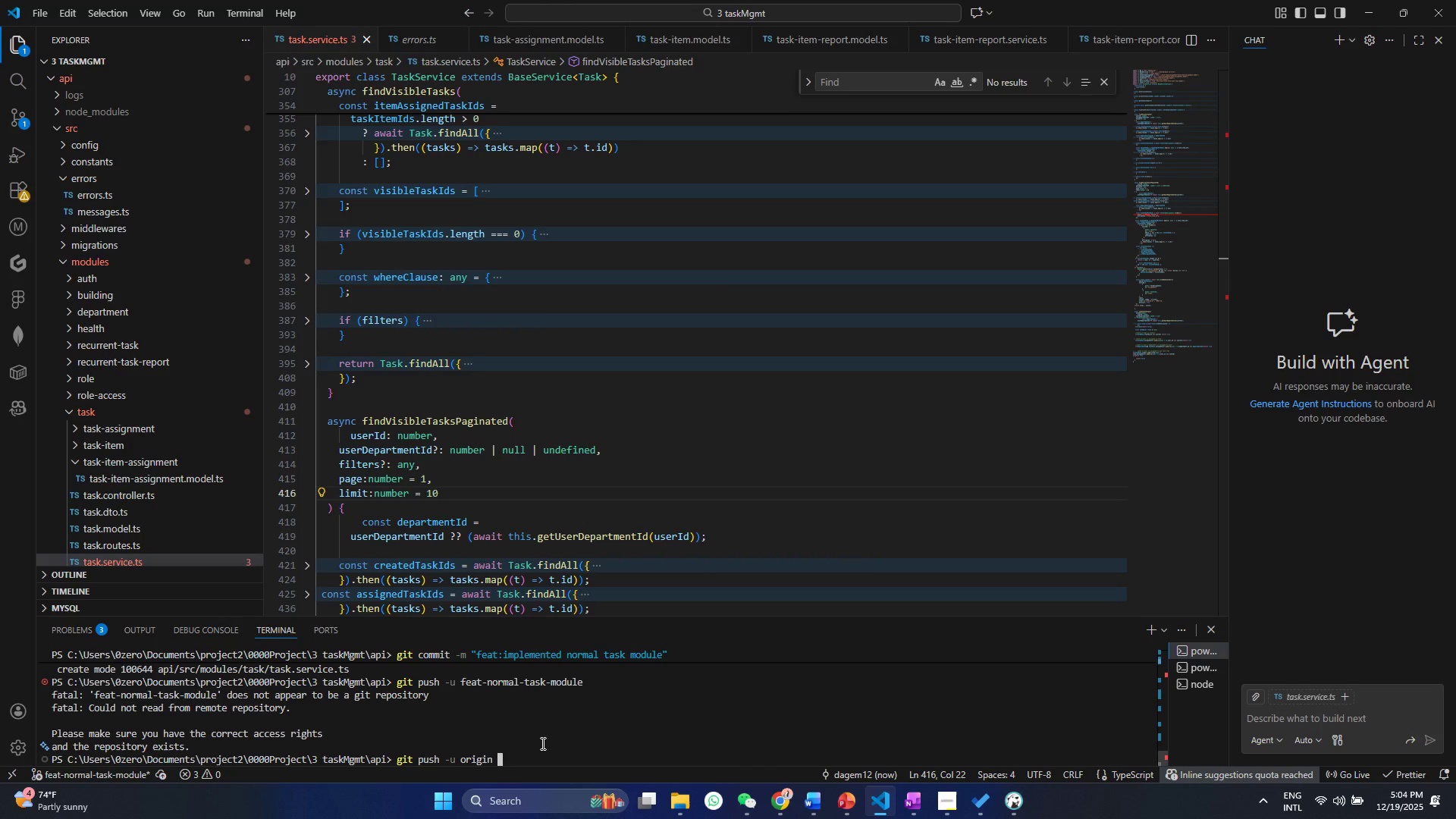 
right_click([541, 743])
 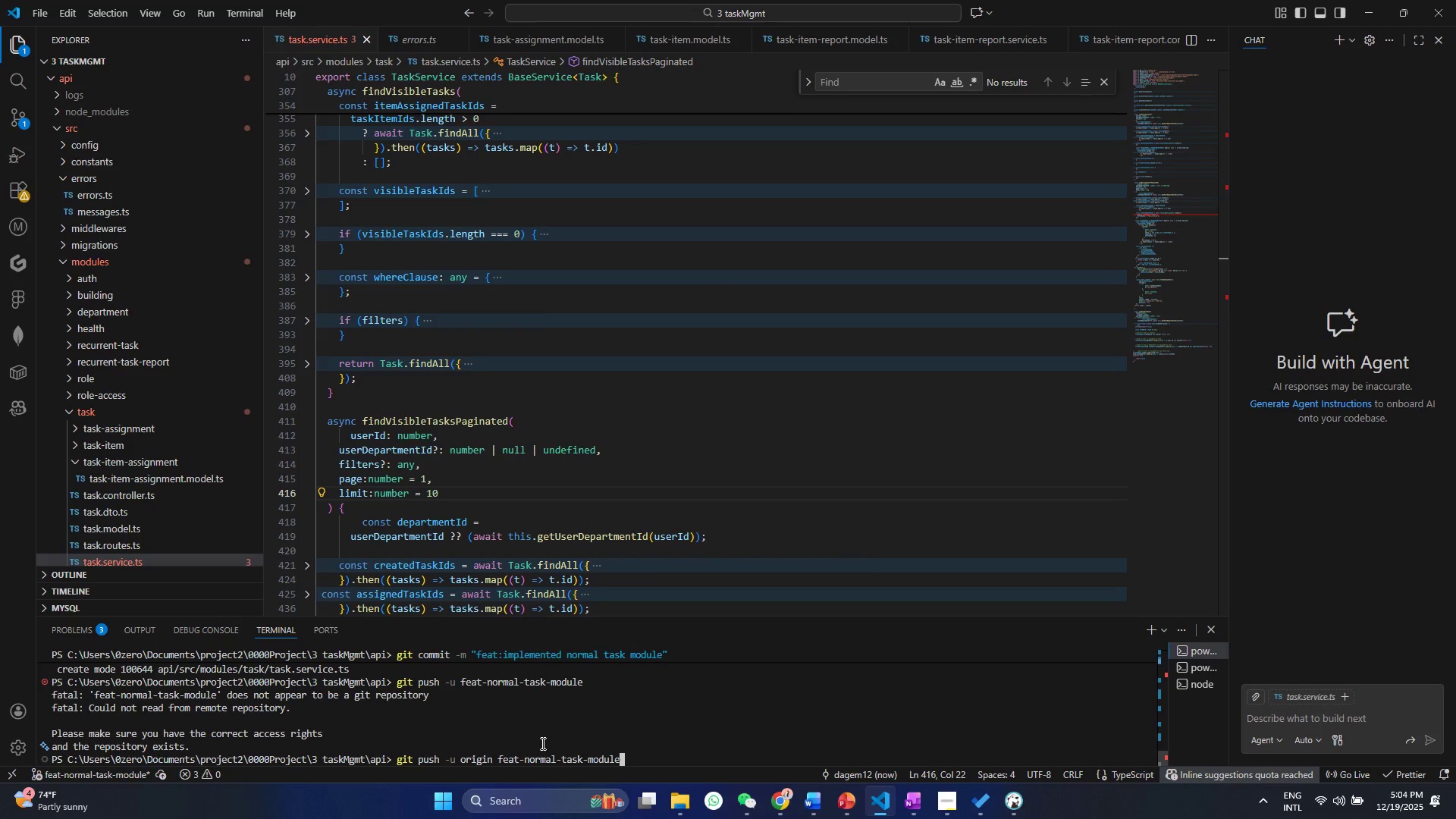 
key(Enter)
 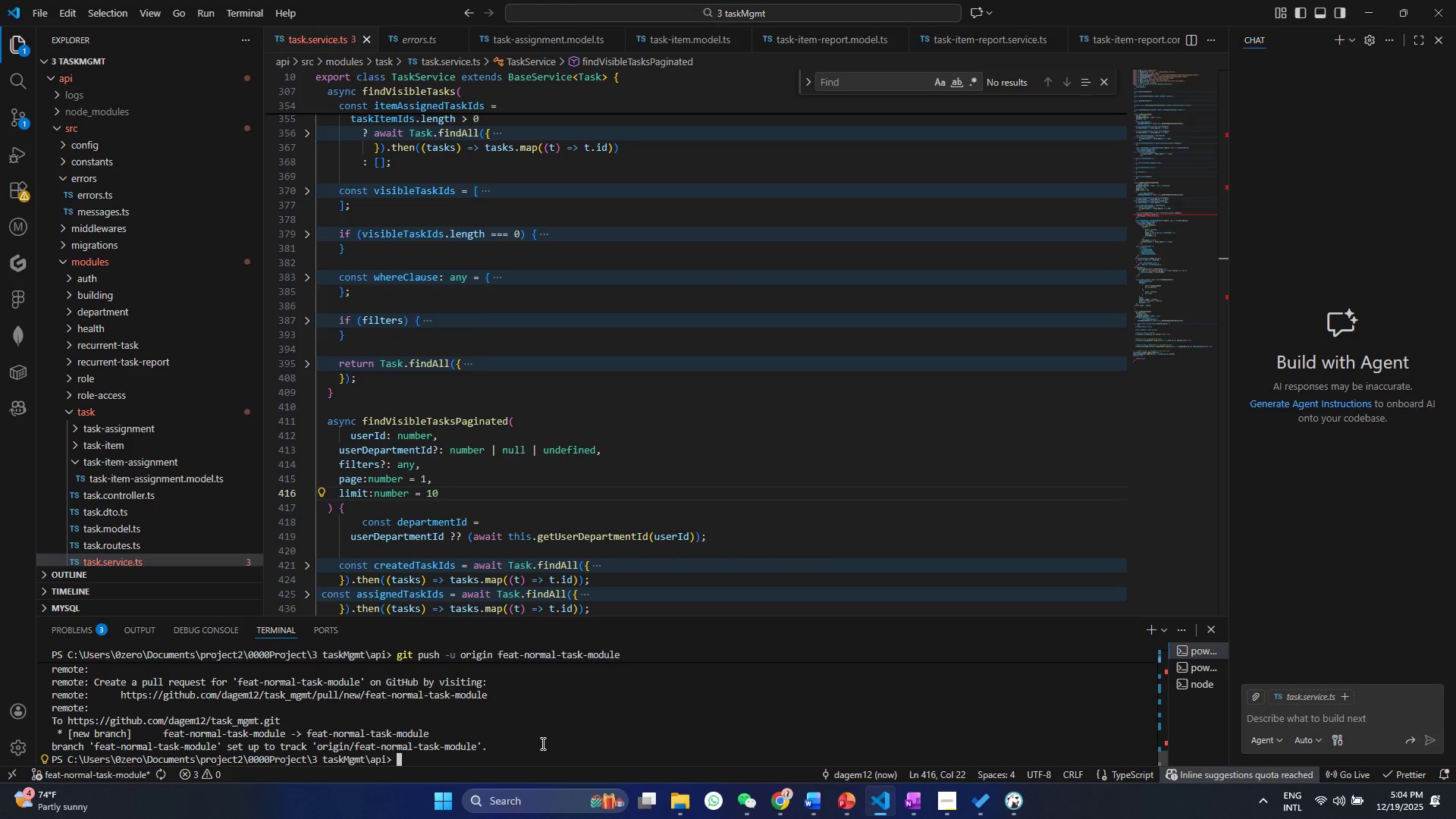 